 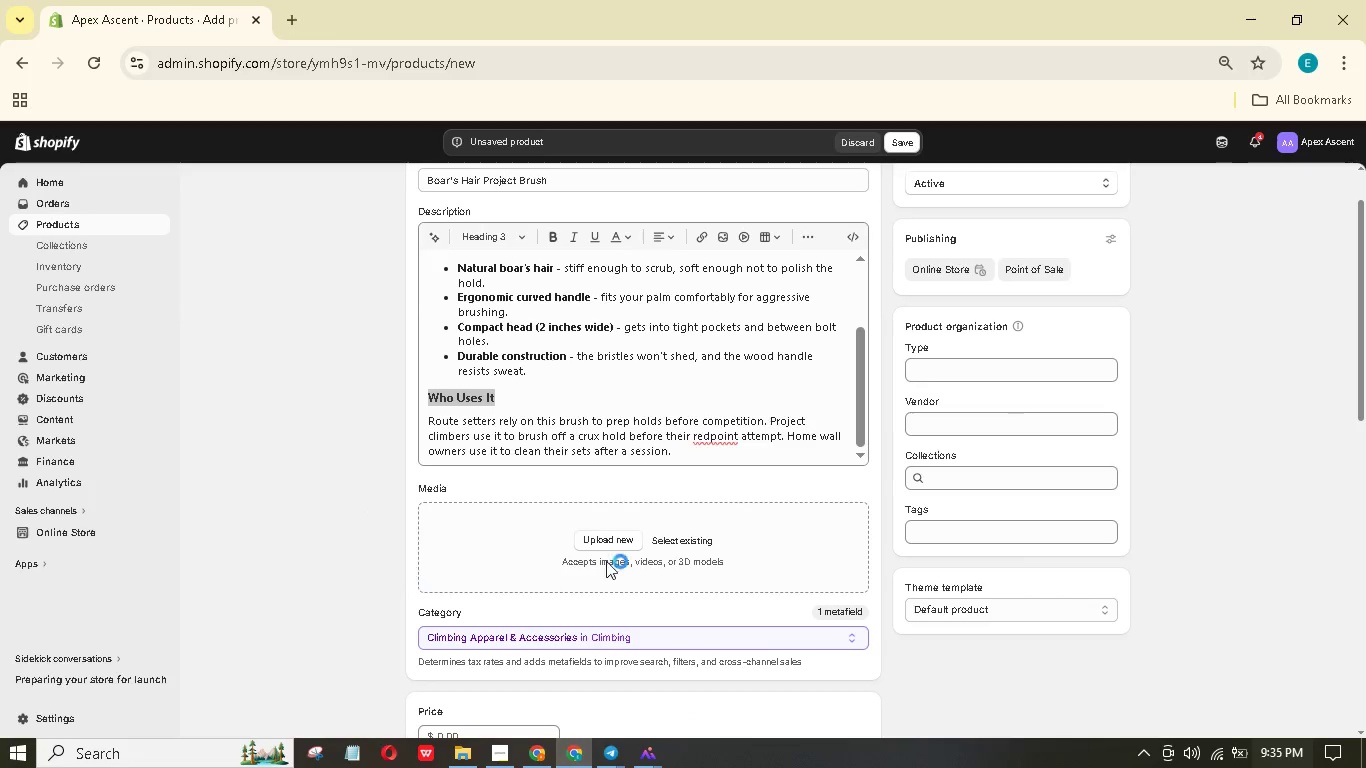 
left_click([928, 534])
 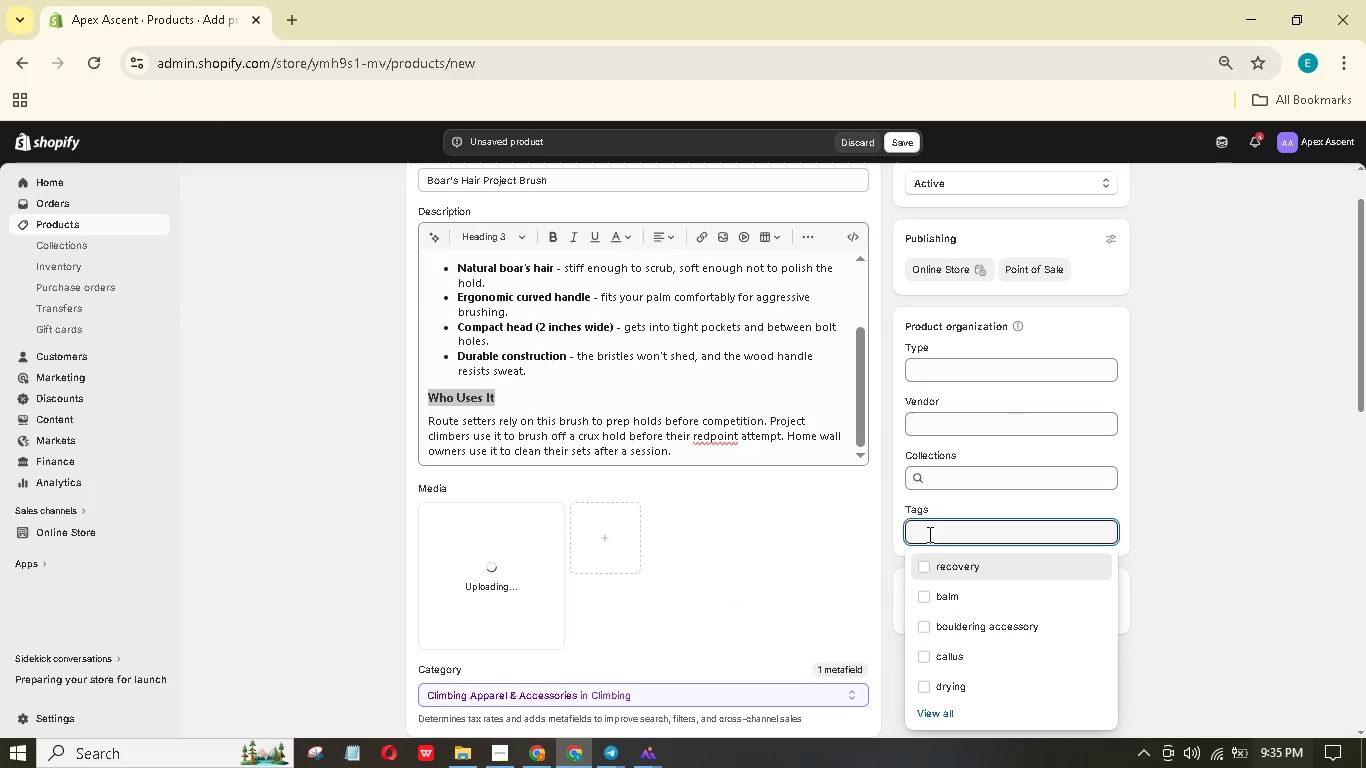 
type(grip)
 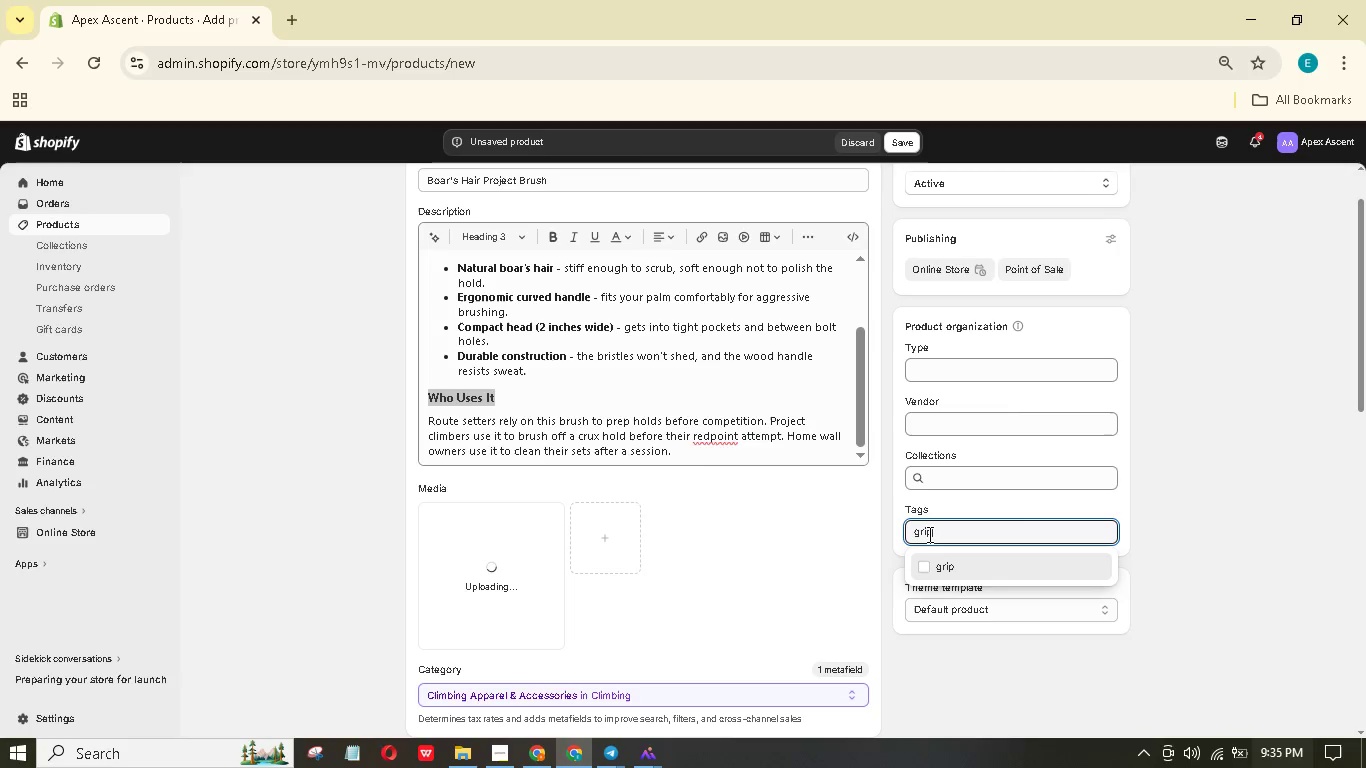 
key(Enter)
 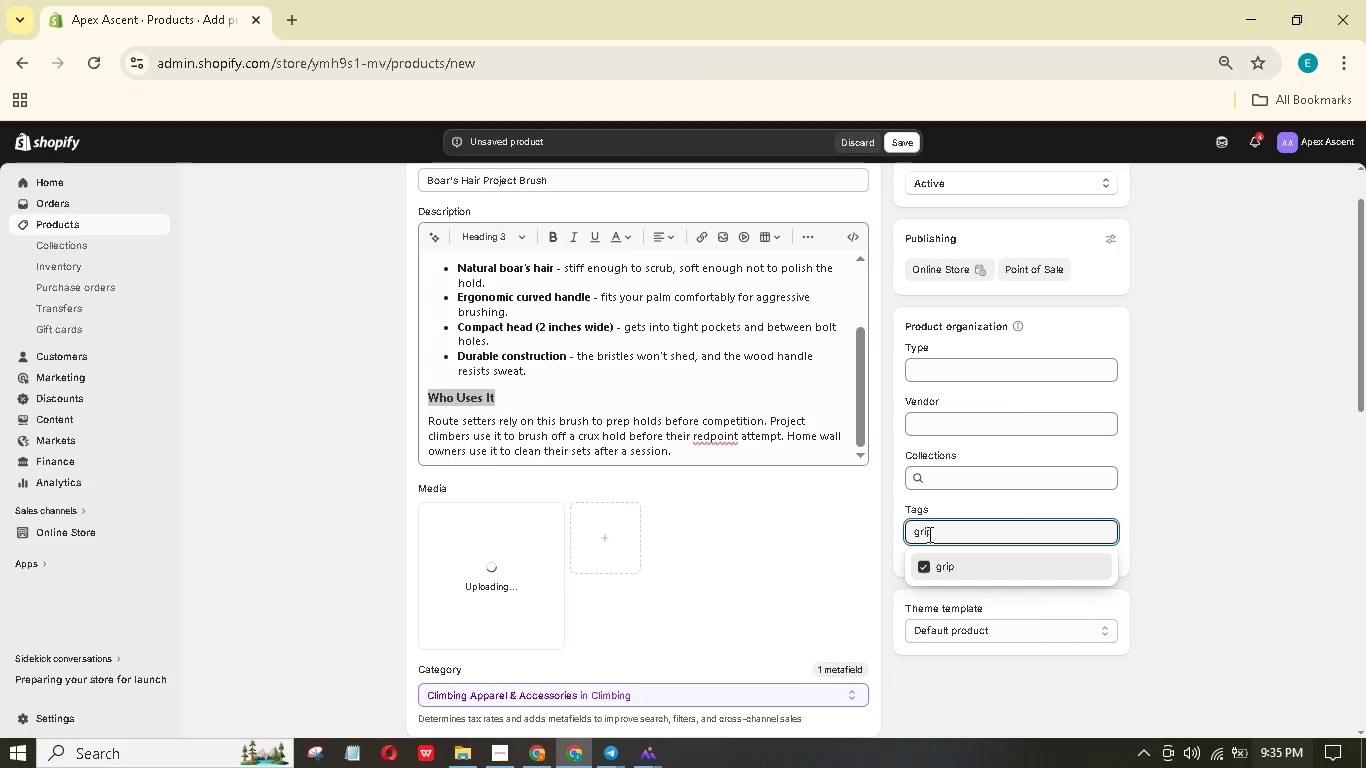 
type(brush)
 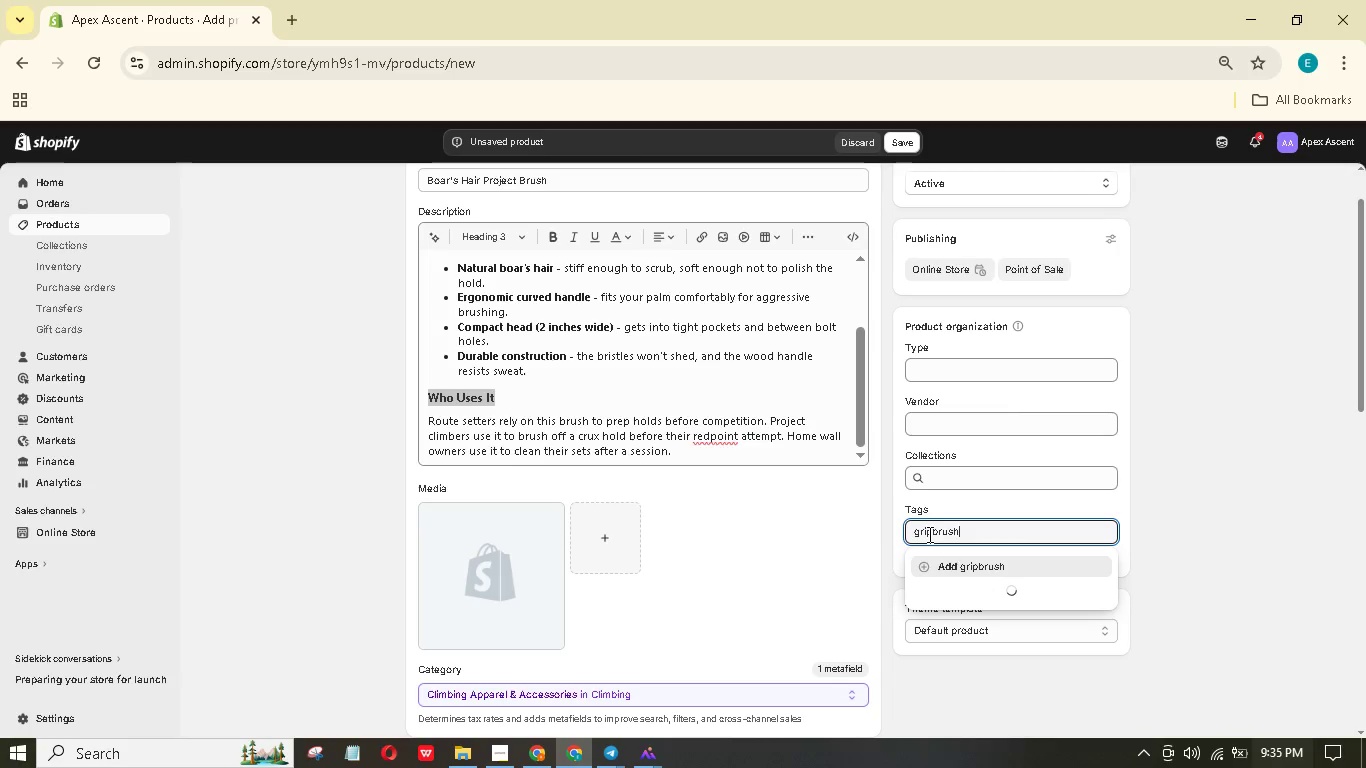 
key(Enter)
 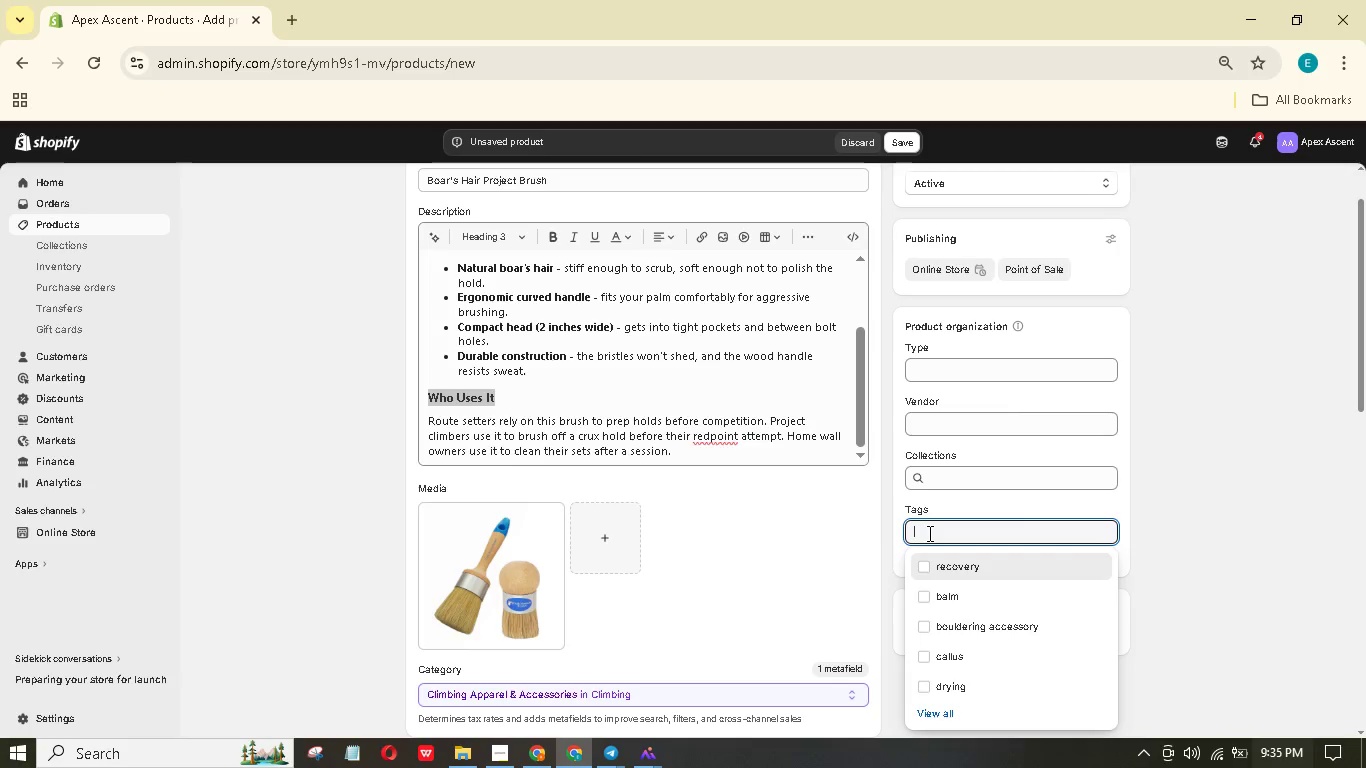 
type(cleaning)
 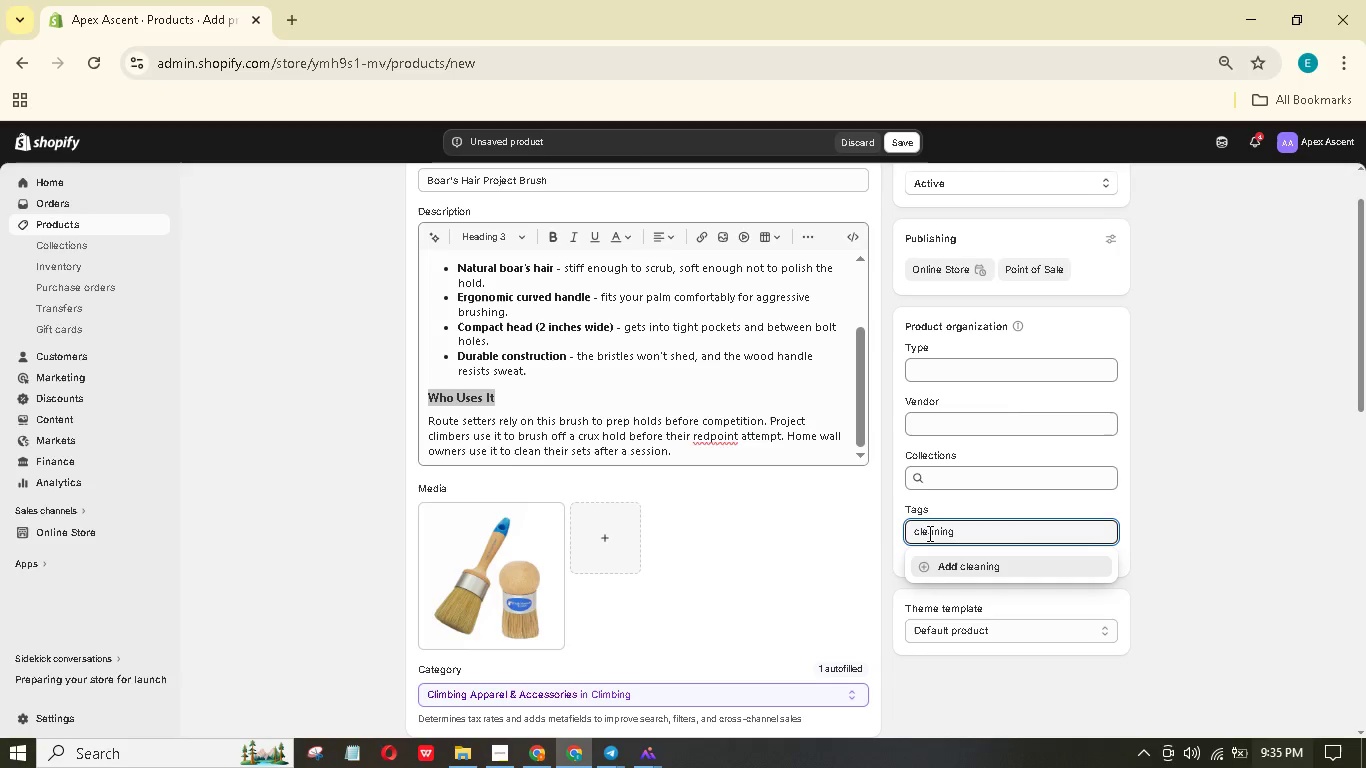 
key(Enter)
 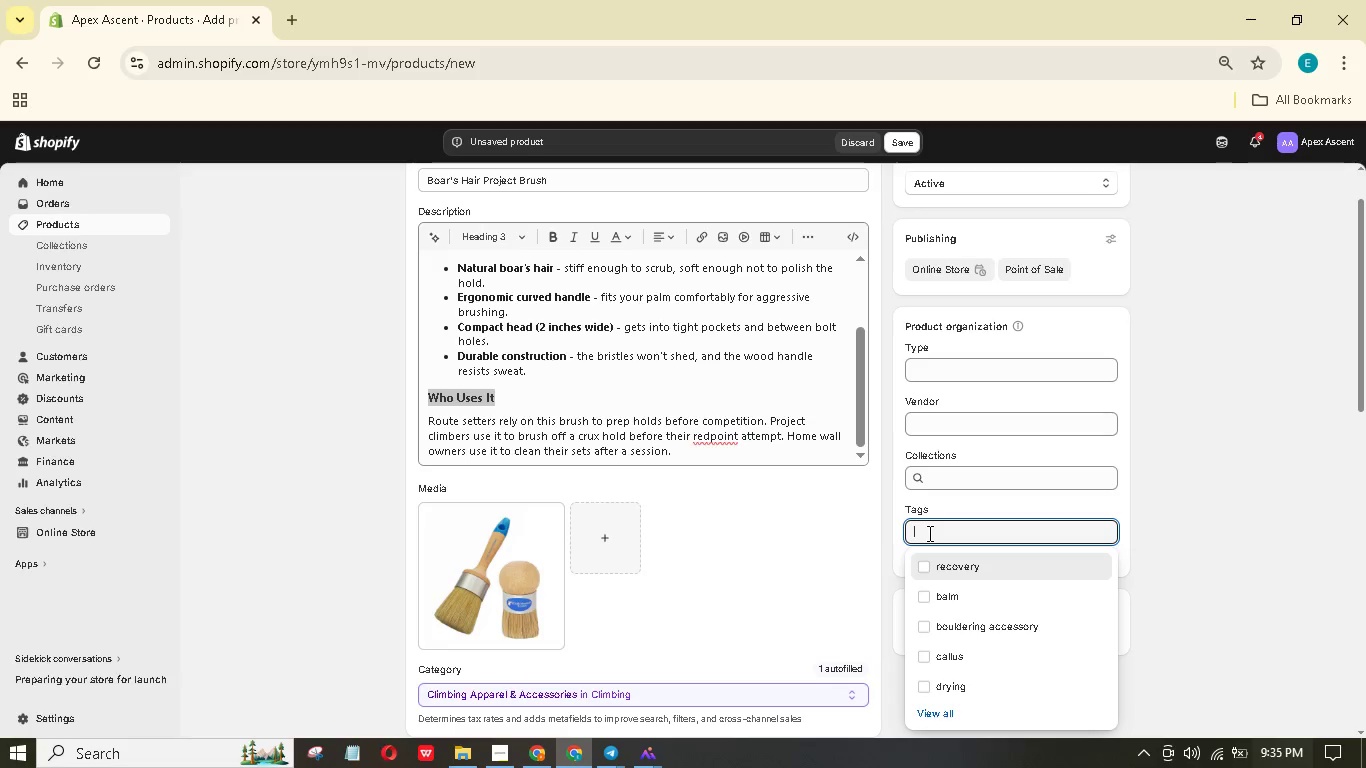 
type(hold maintenance)
 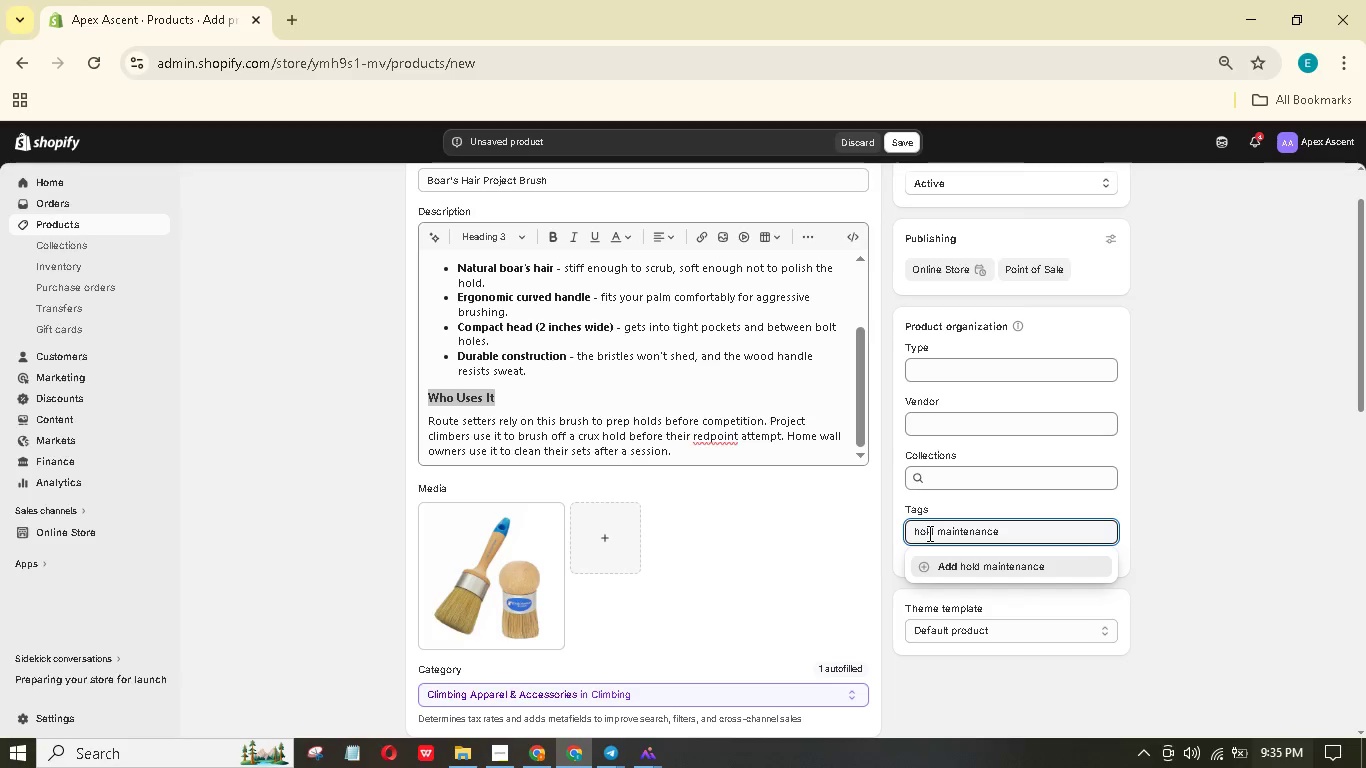 
key(Enter)
 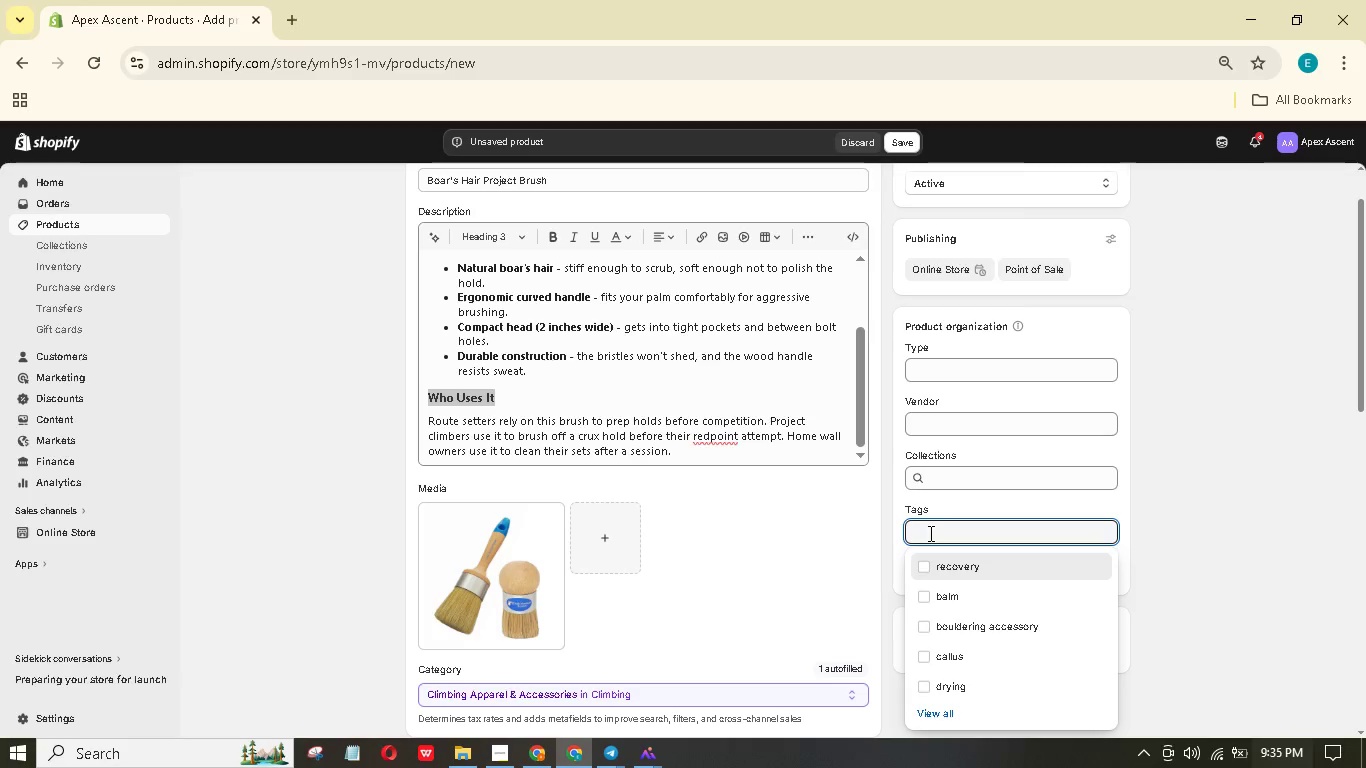 
scroll: coordinate [761, 550], scroll_direction: down, amount: 2.0
 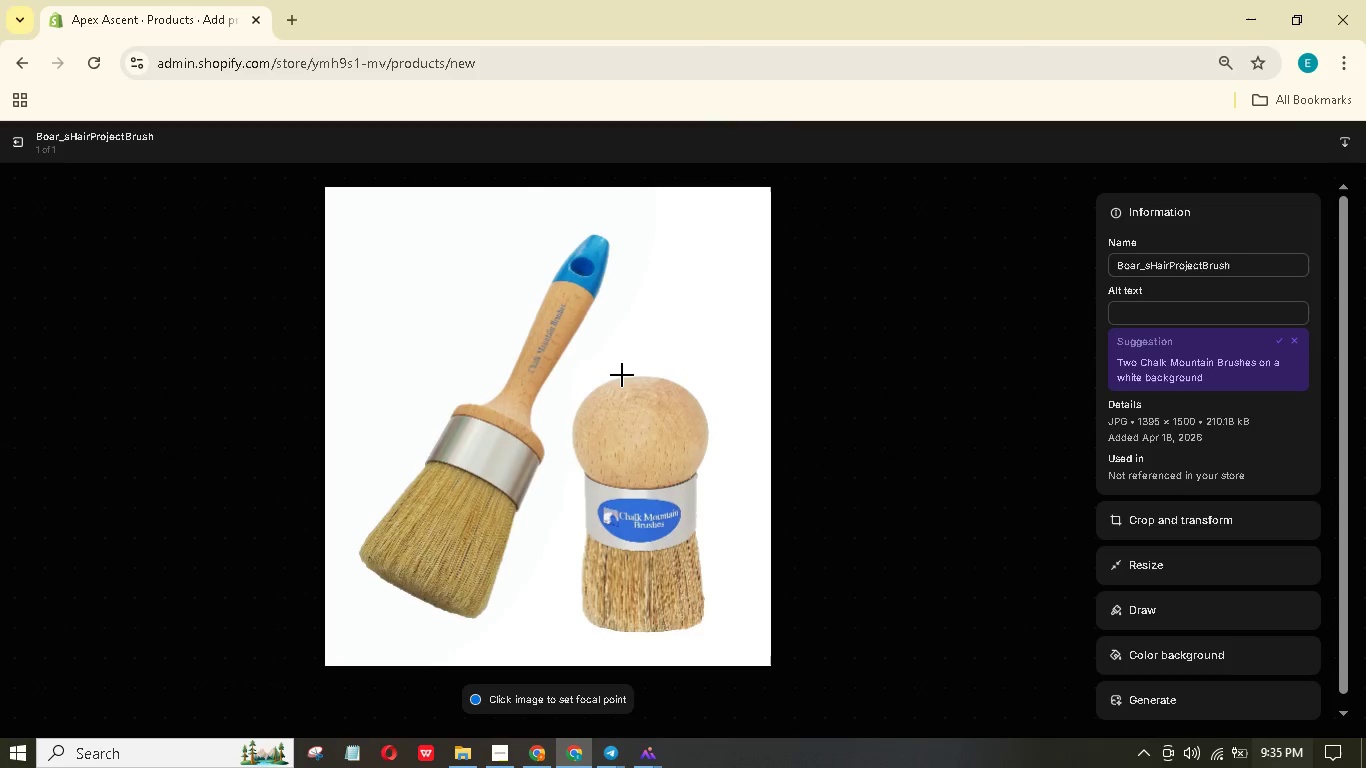 
left_click([1235, 304])
 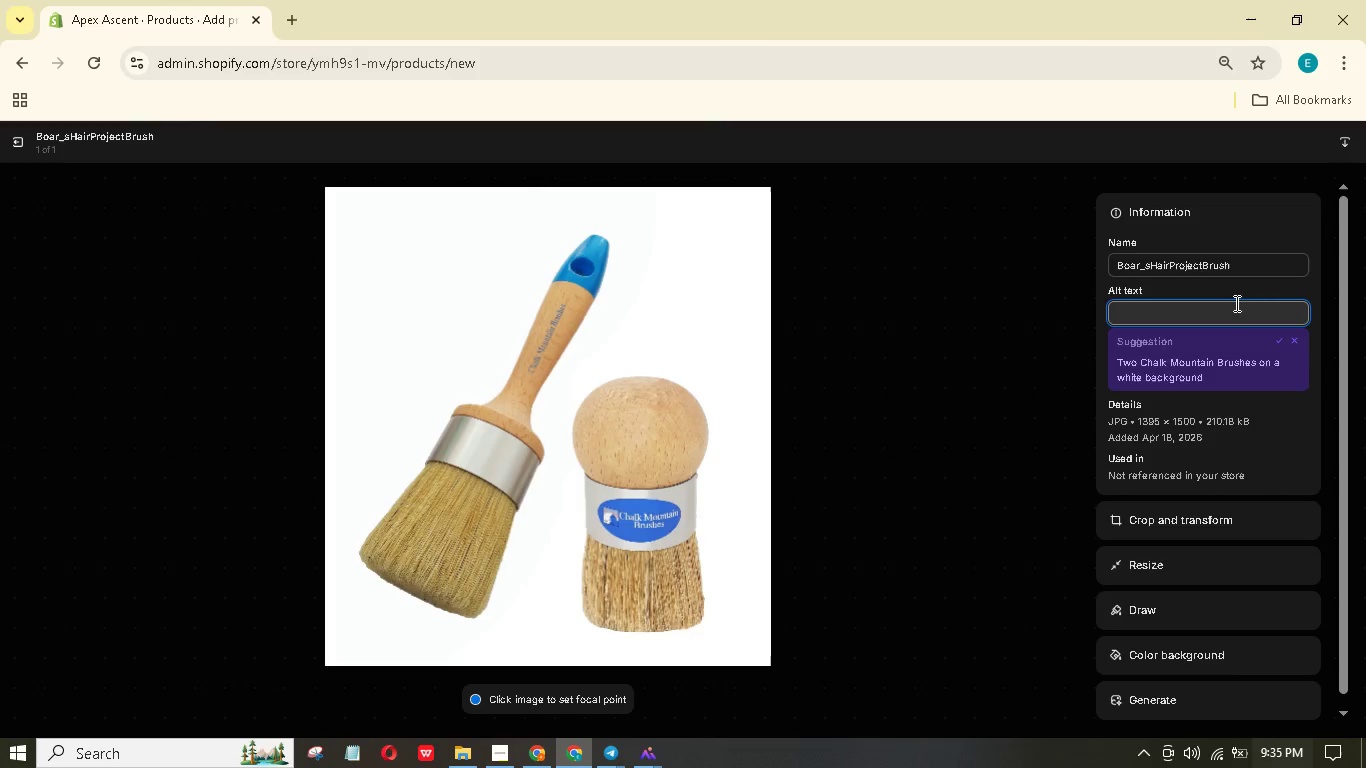 
type(A wooden handle )
 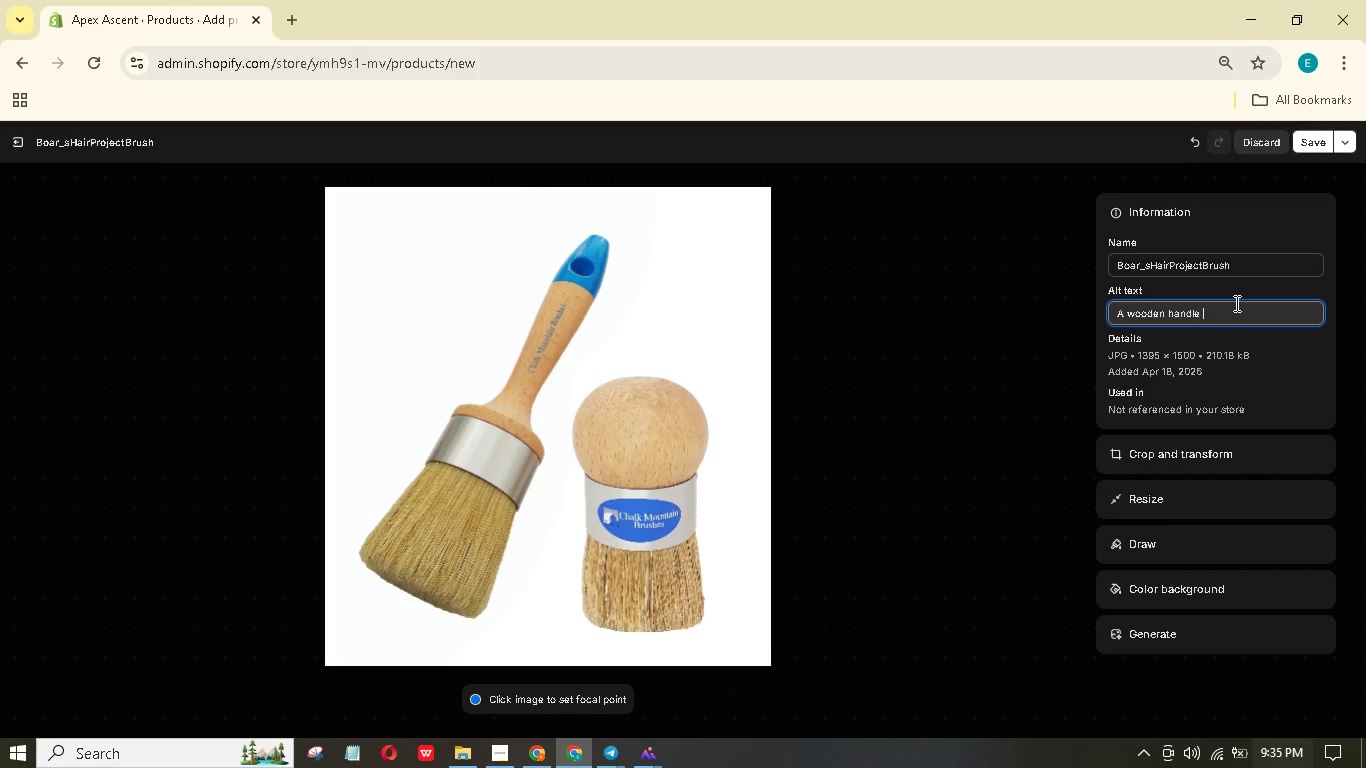 
type(brush with dense brown boar's hair bristles, lying on a white )
 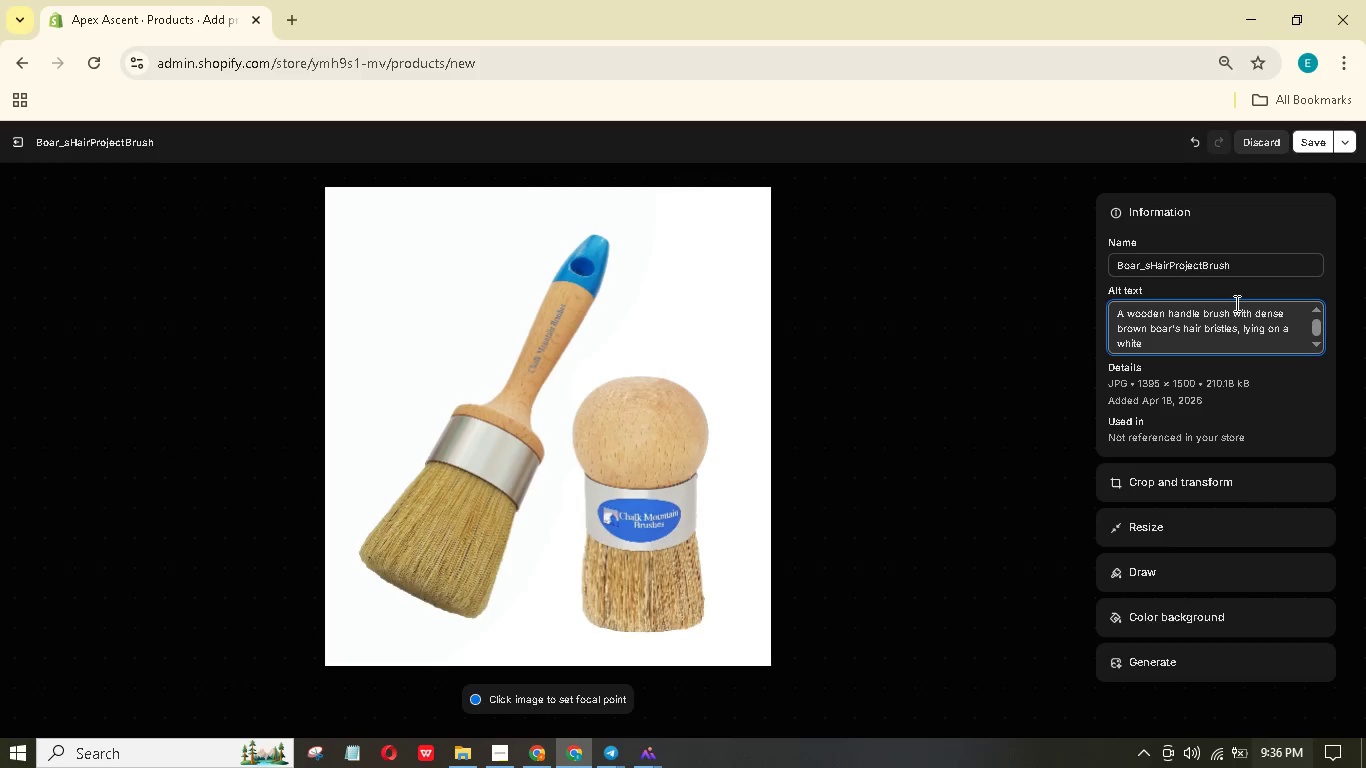 
wait(5.05)
 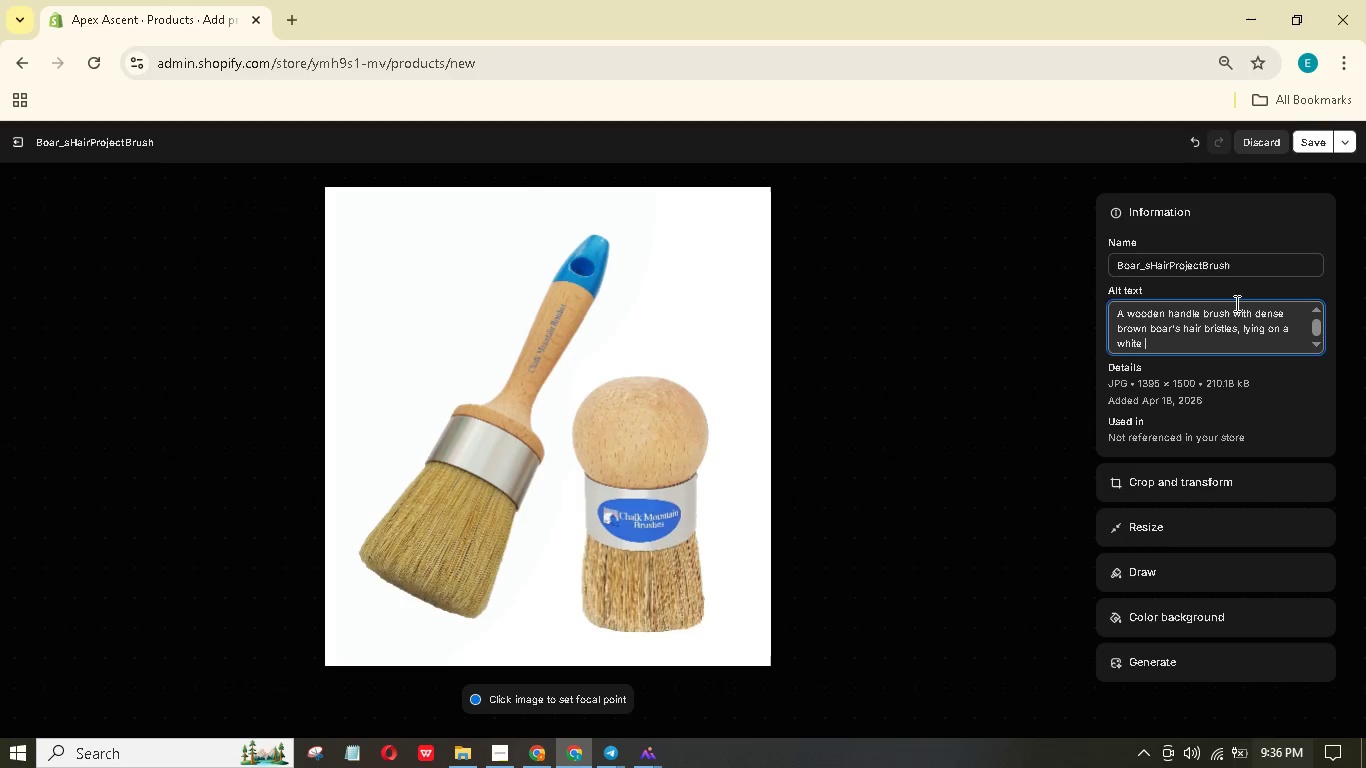 
type(background)
 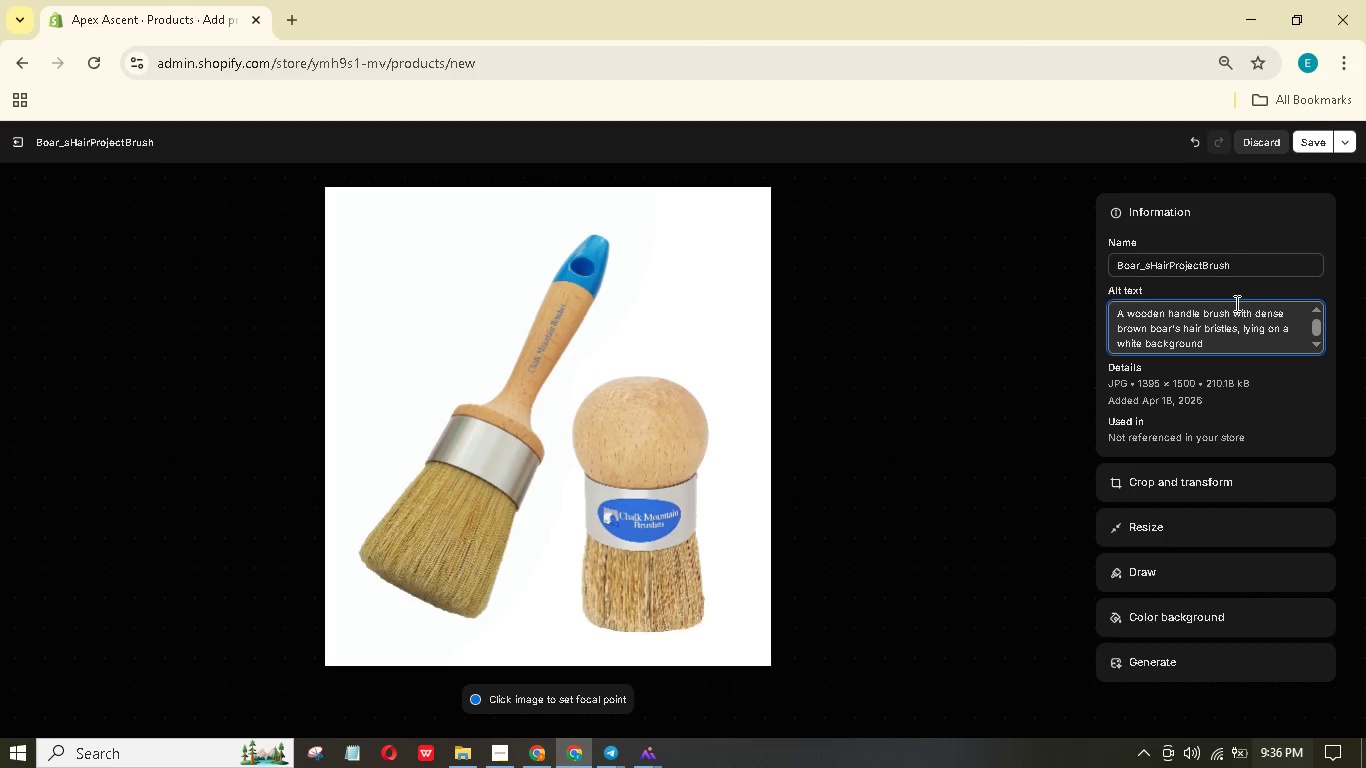 
wait(12.05)
 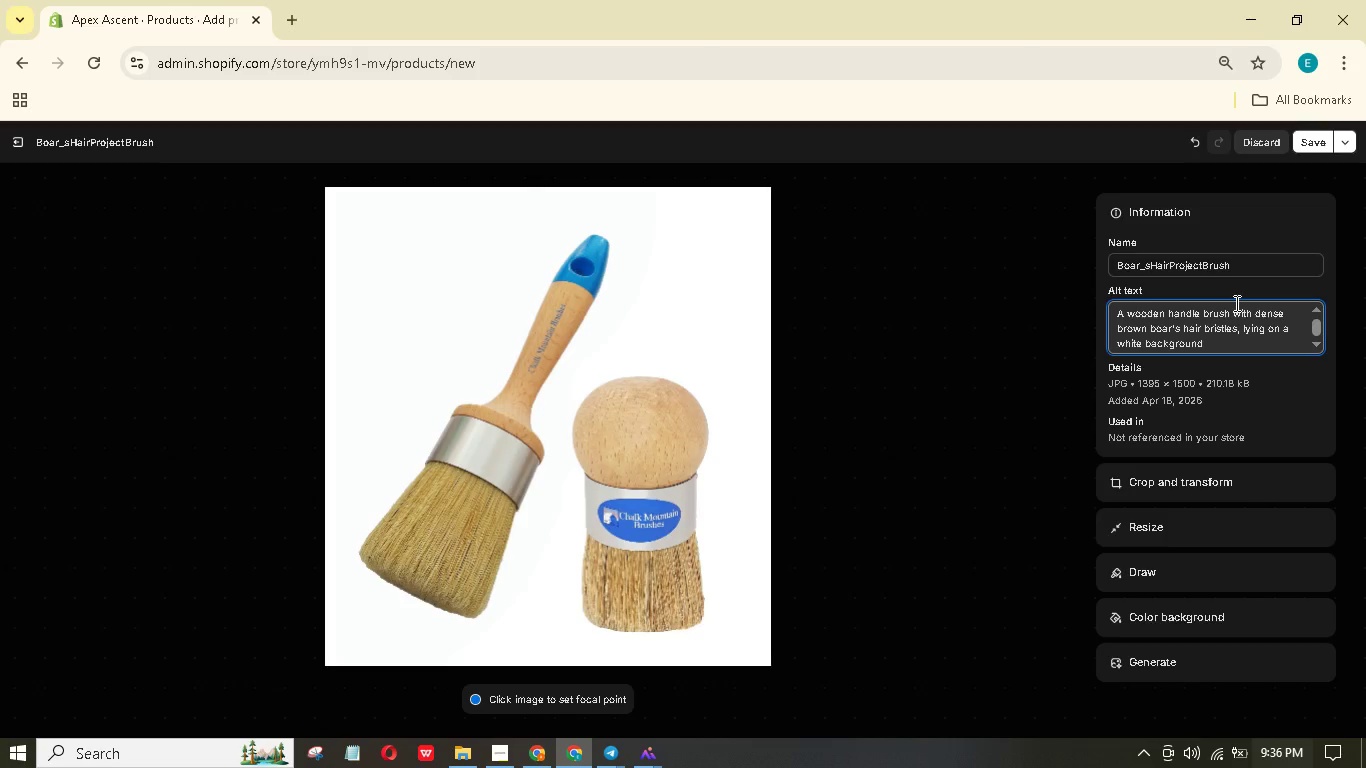 
key(Period)
 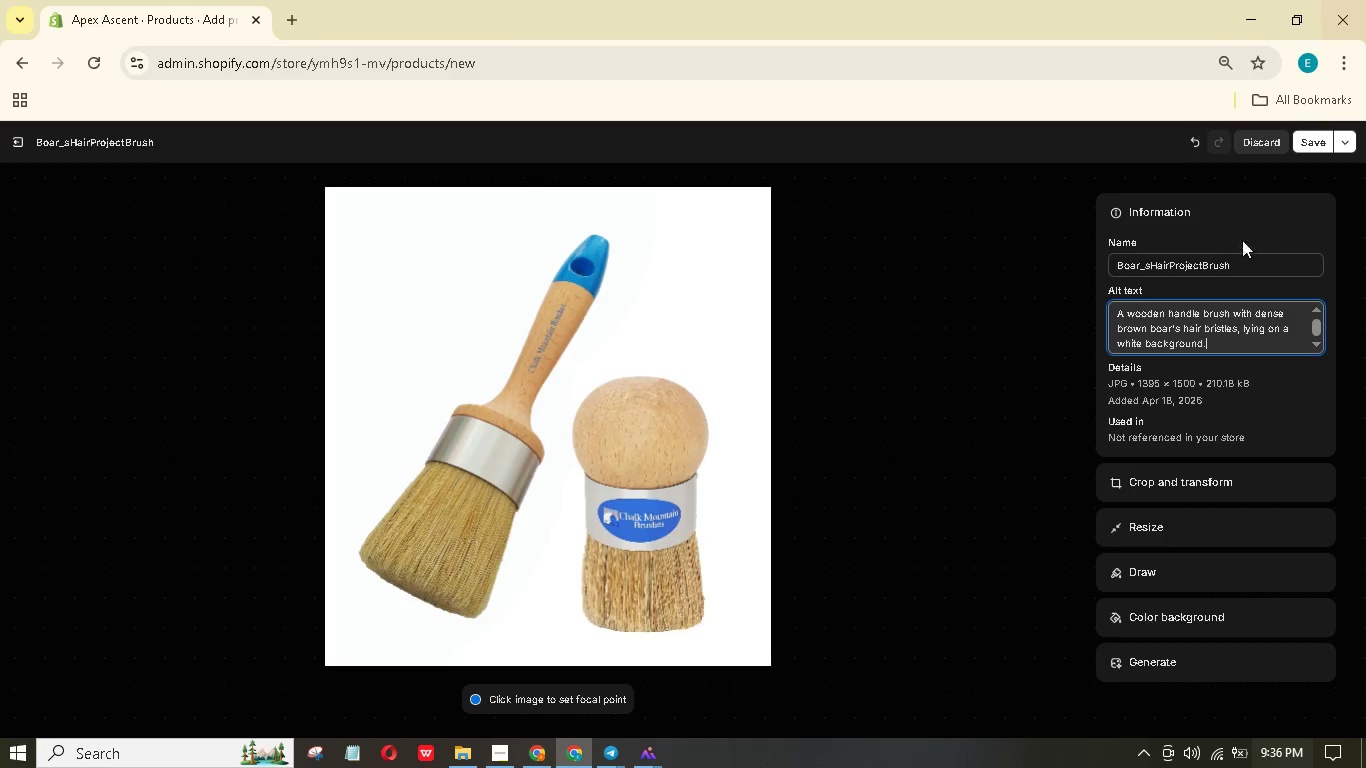 
mouse_move([1283, 153])
 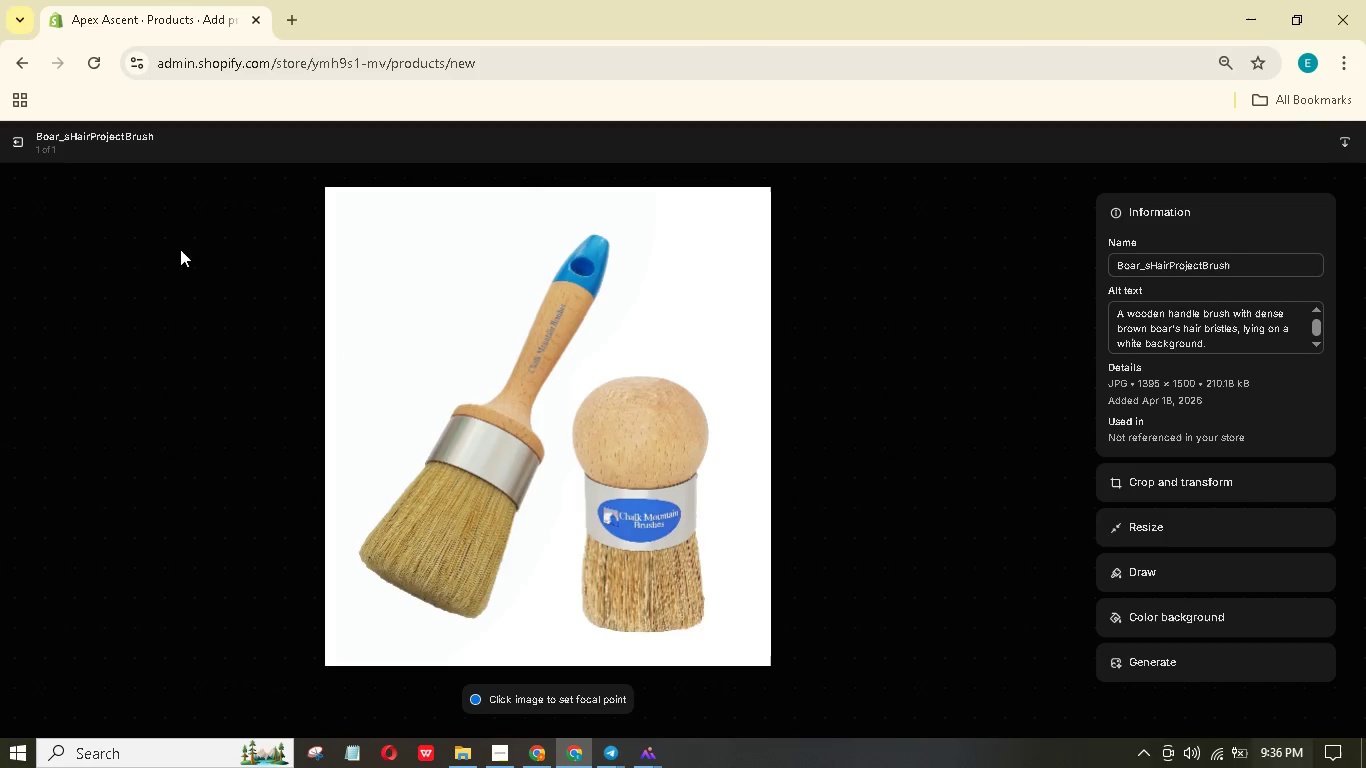 
left_click([13, 141])
 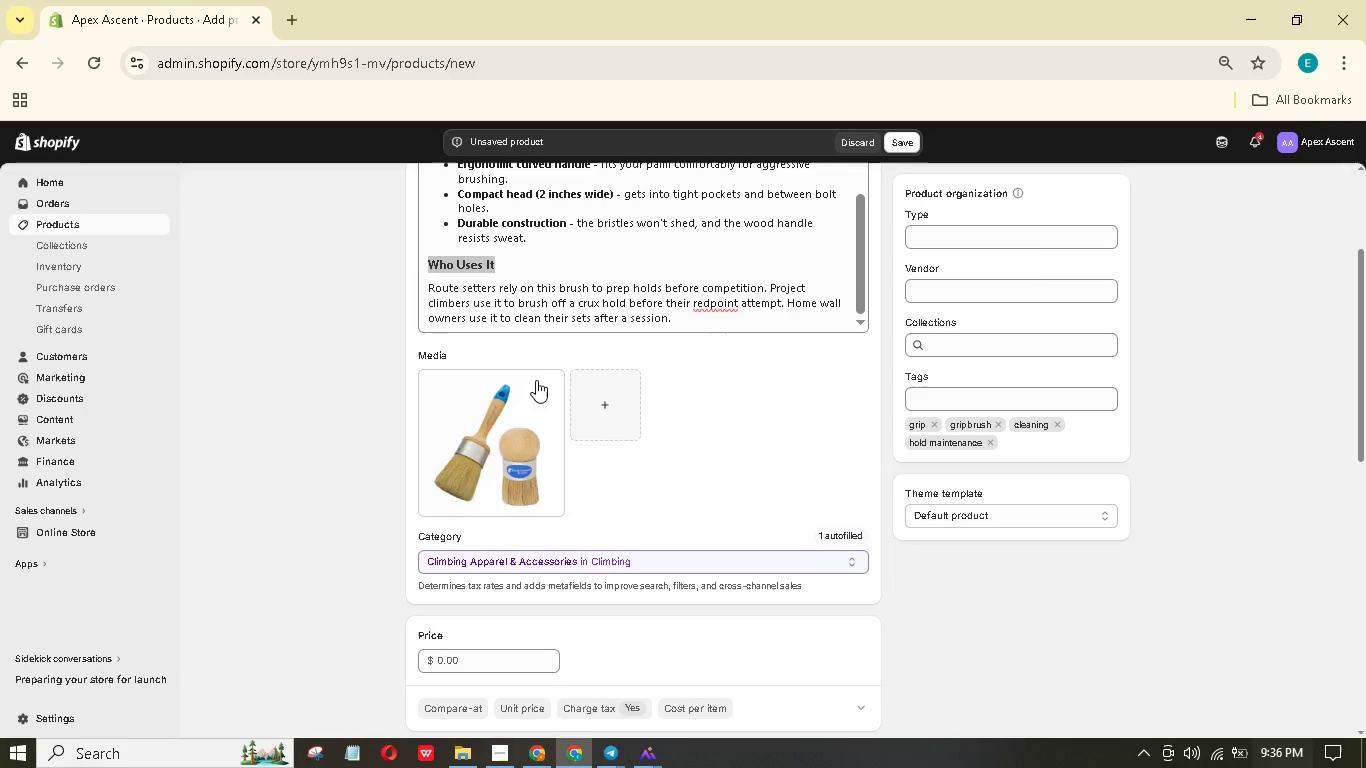 
scroll: coordinate [563, 371], scroll_direction: down, amount: 3.0
 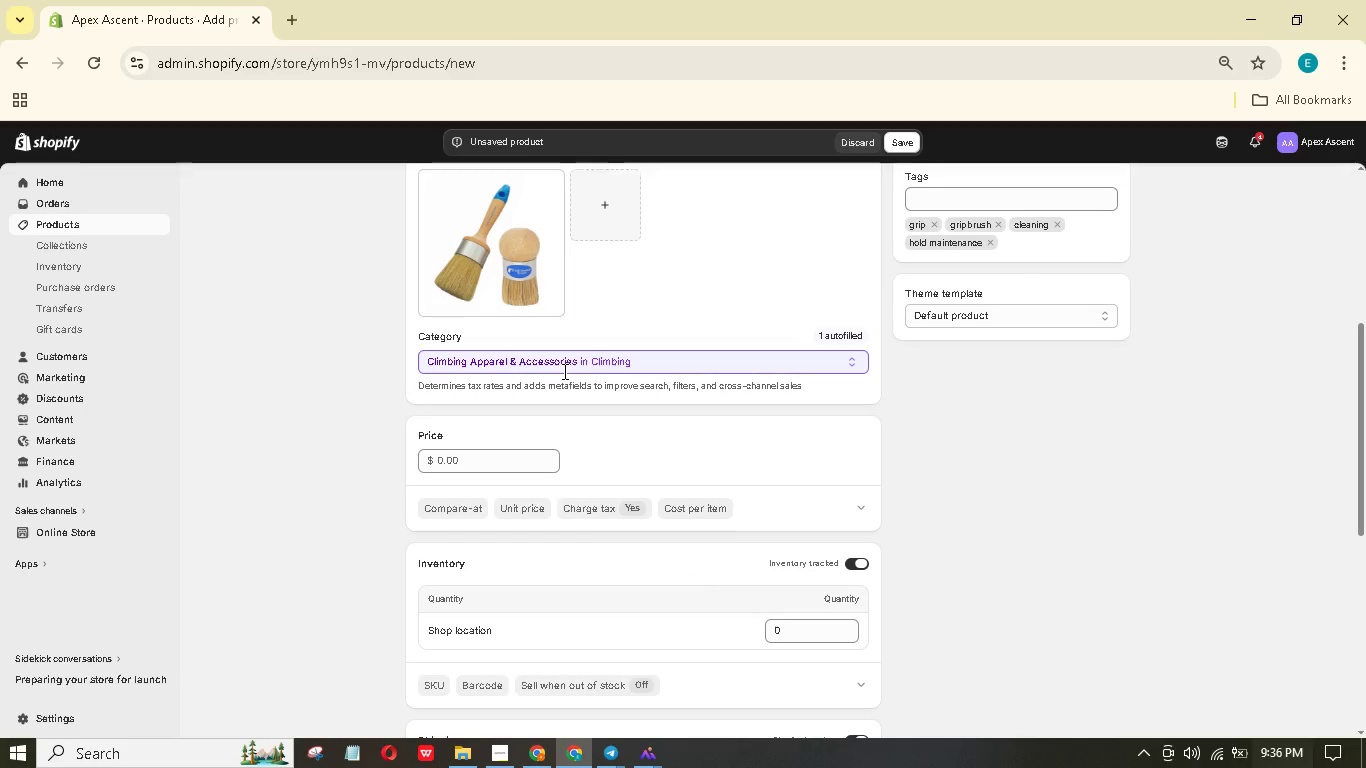 
wait(6.78)
 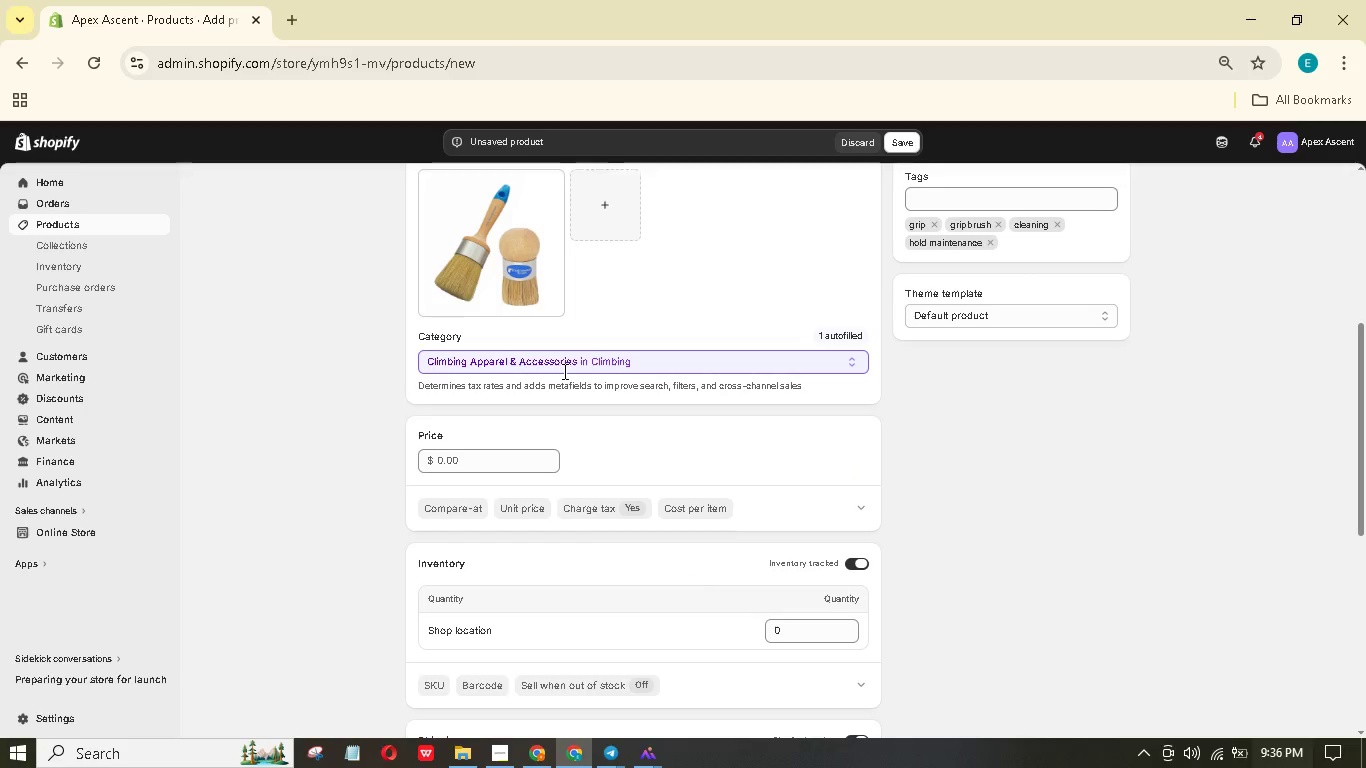 
left_click([462, 455])
 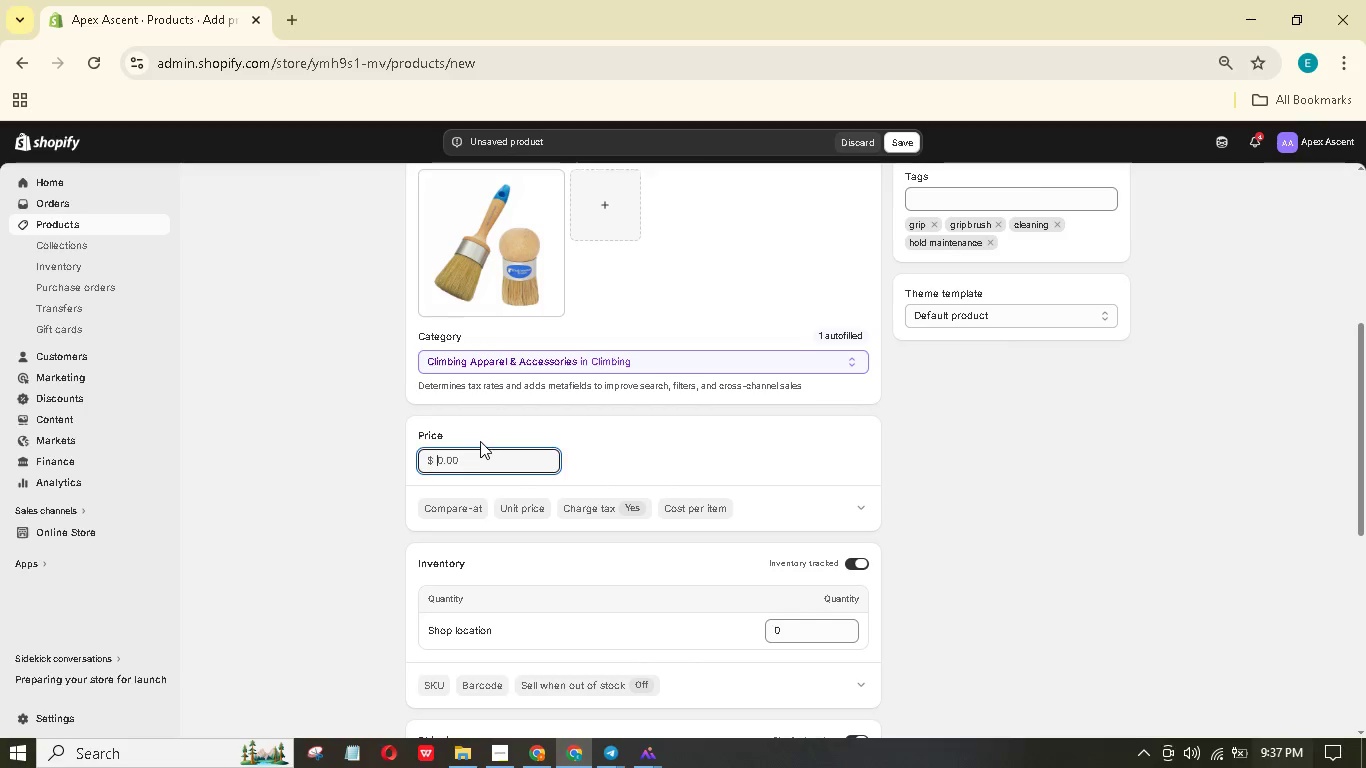 
key(Numpad1)
 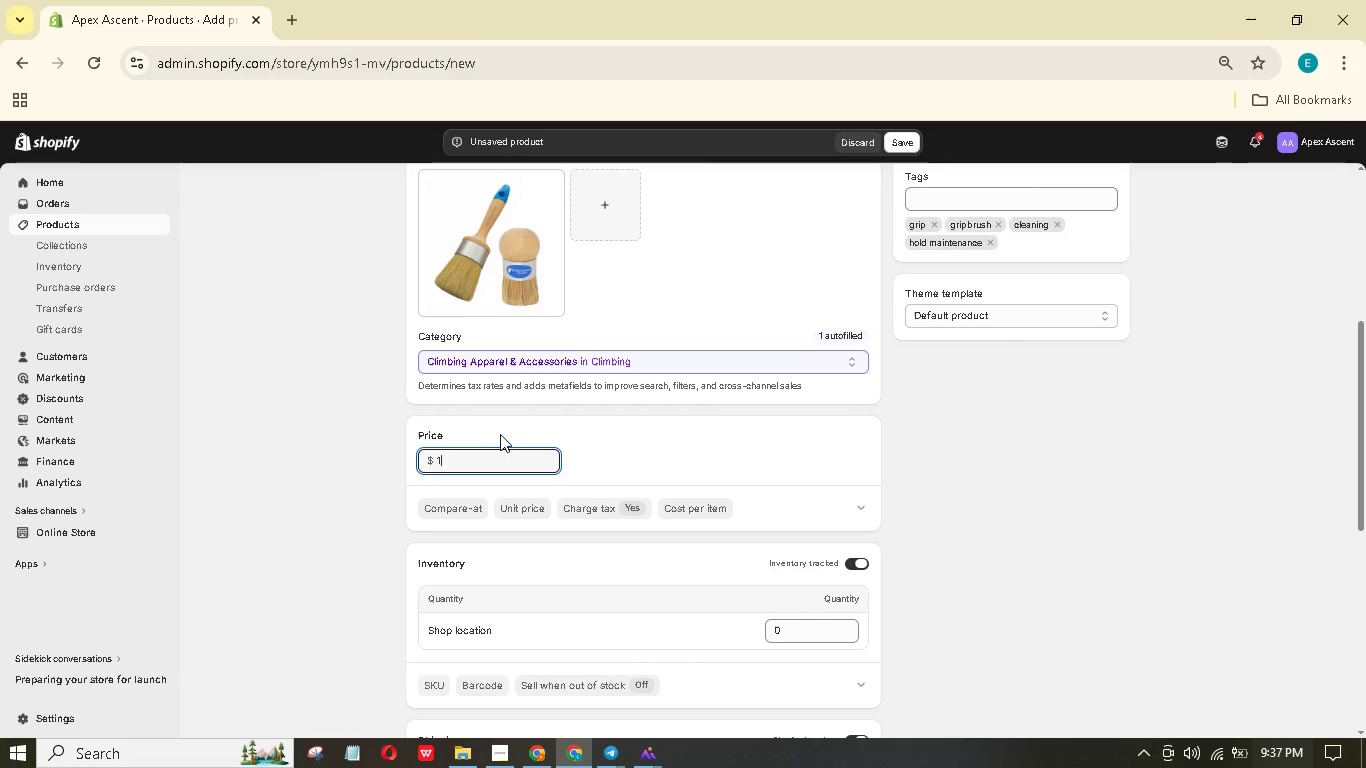 
key(Numpad8)
 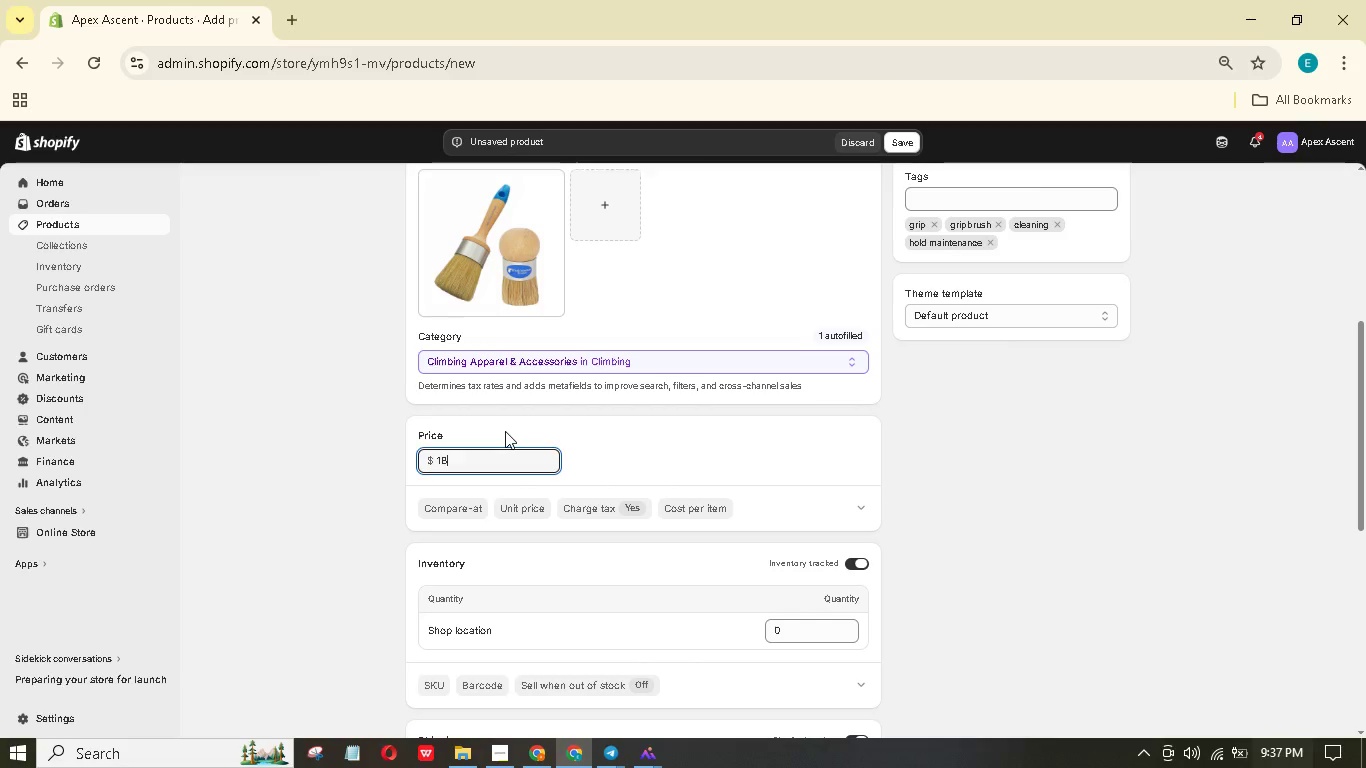 
key(NumpadDecimal)
 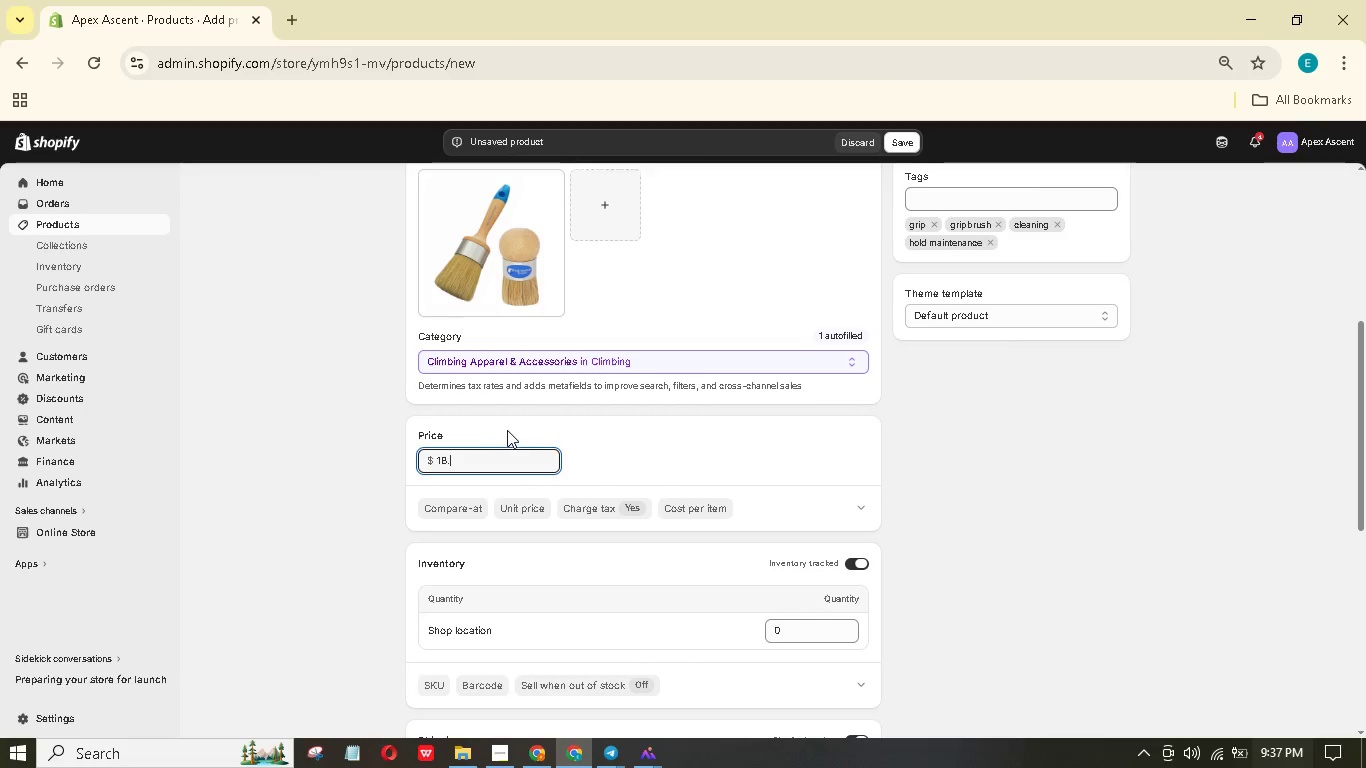 
key(Numpad9)
 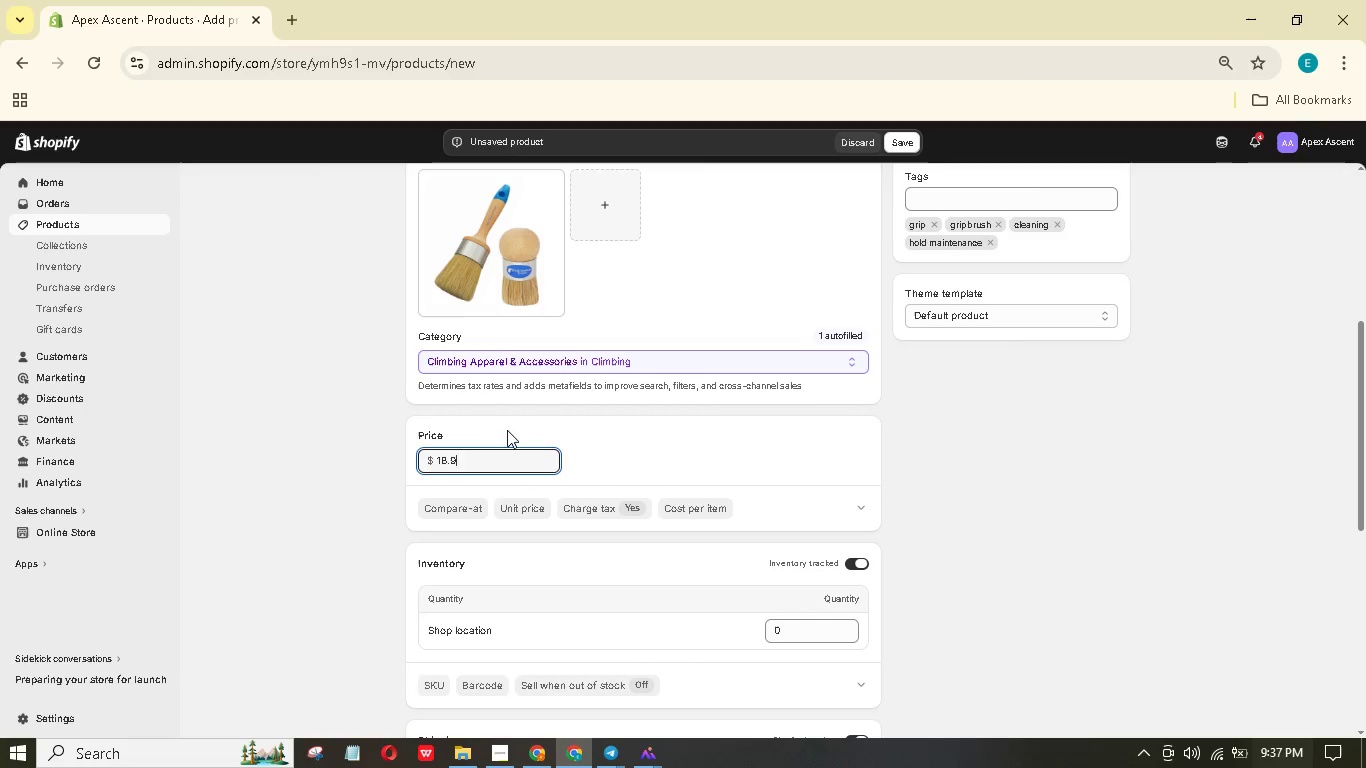 
key(Numpad9)
 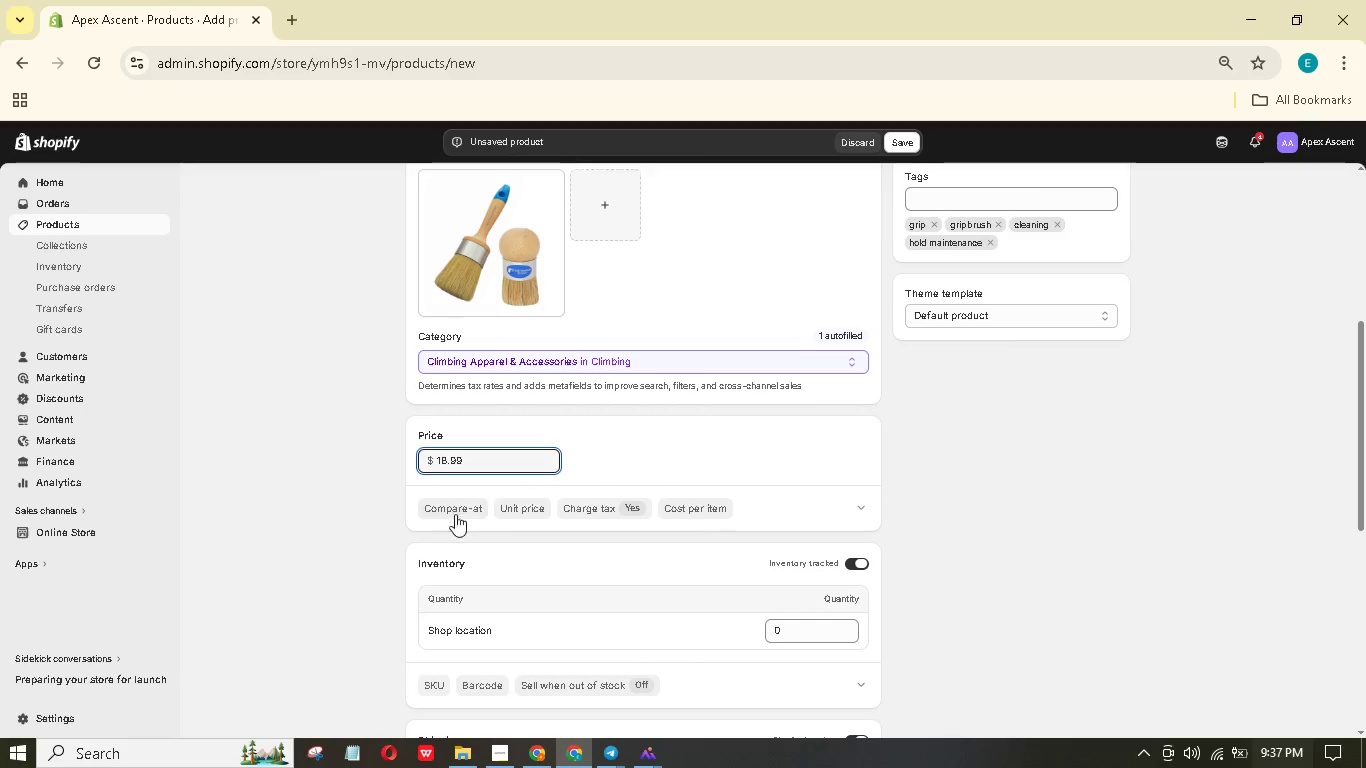 
left_click([466, 498])
 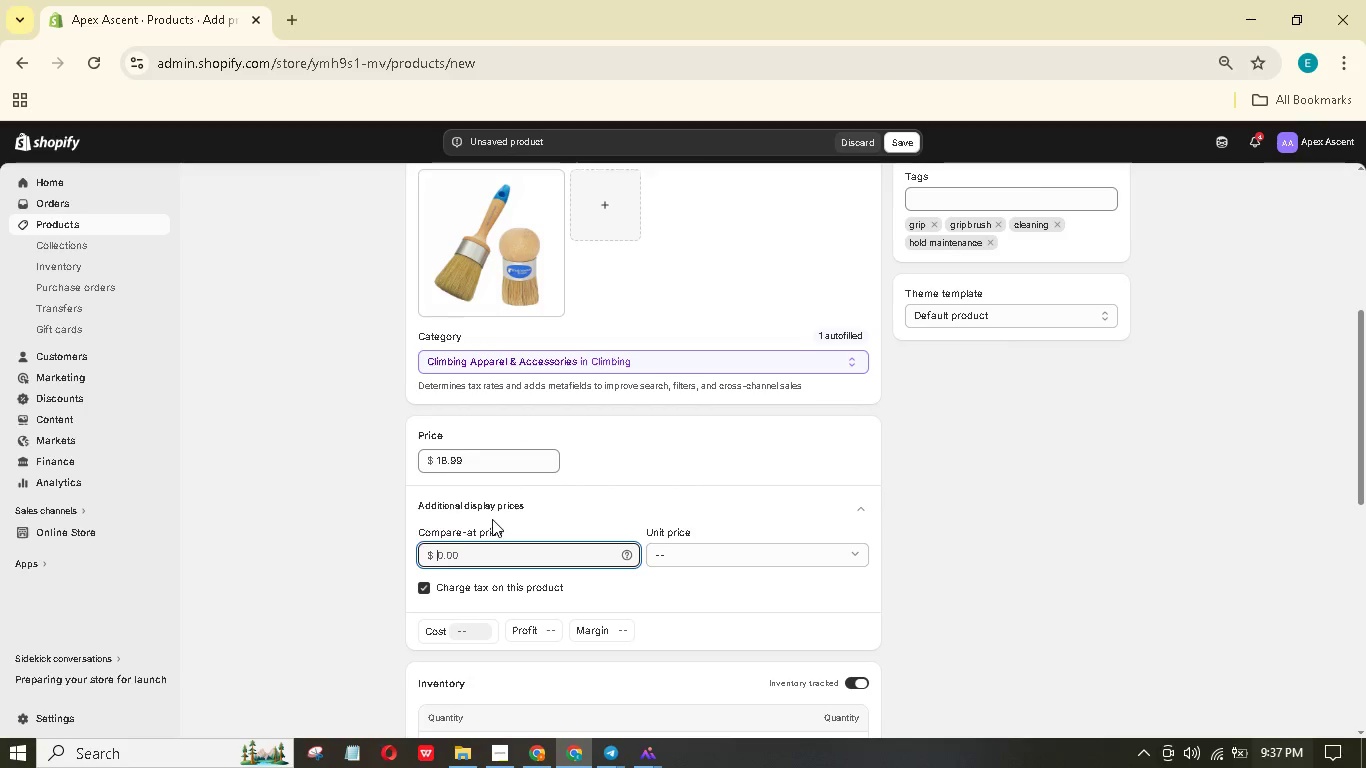 
key(Numpad3)
 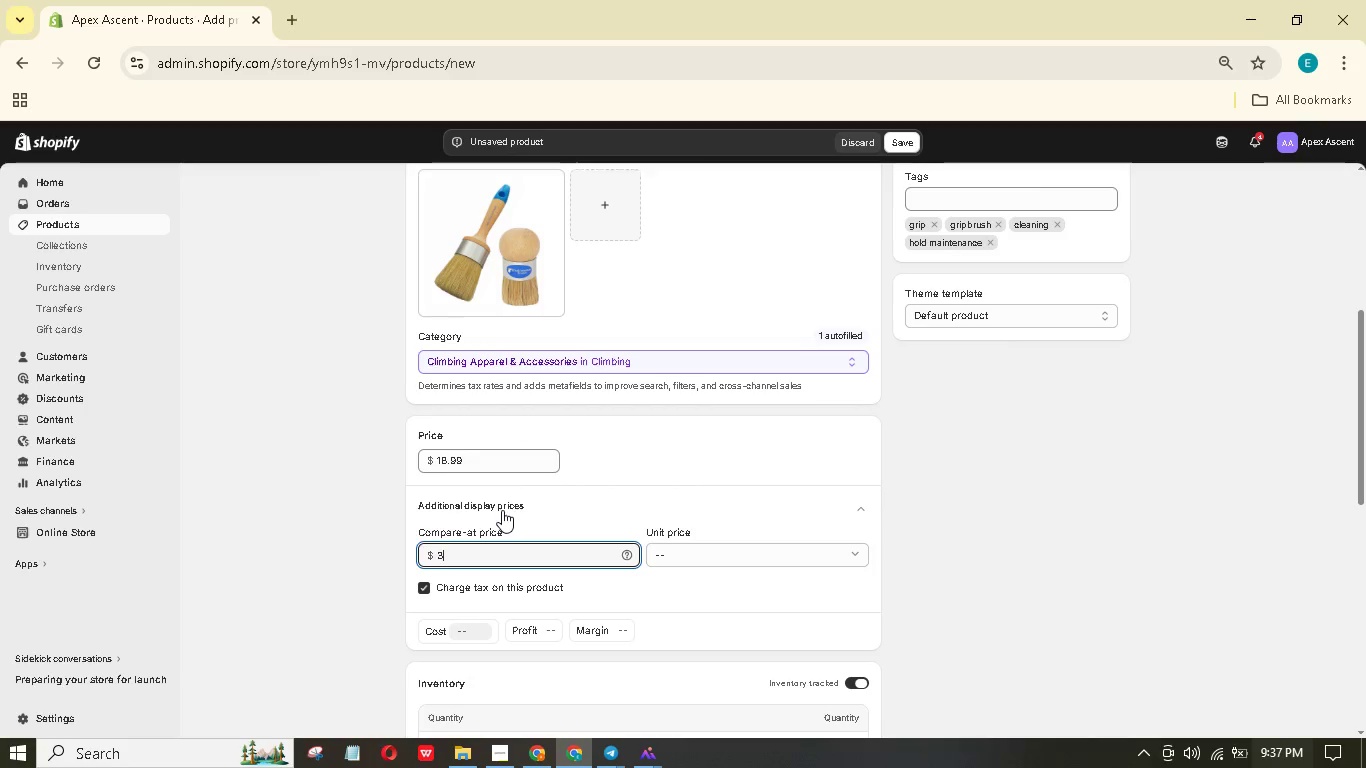 
key(Numpad0)
 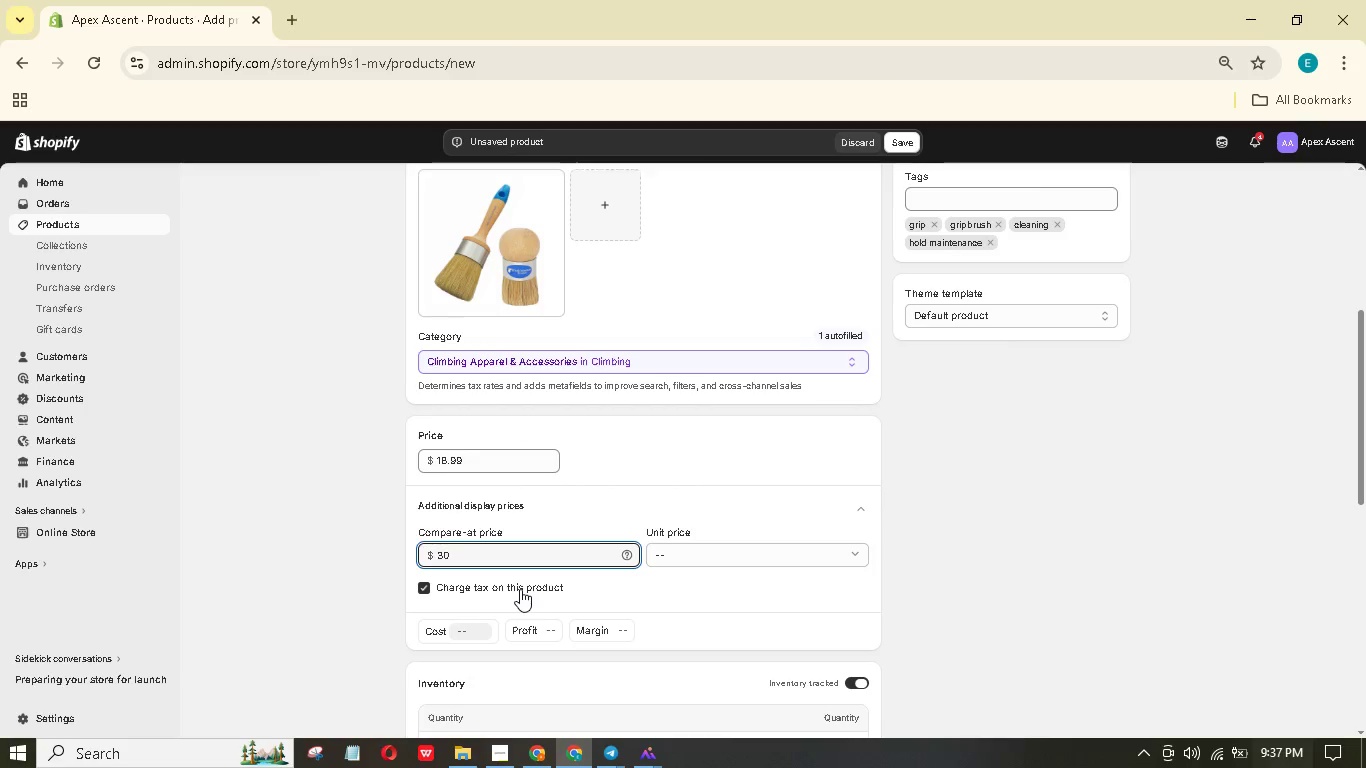 
scroll: coordinate [517, 588], scroll_direction: down, amount: 3.0
 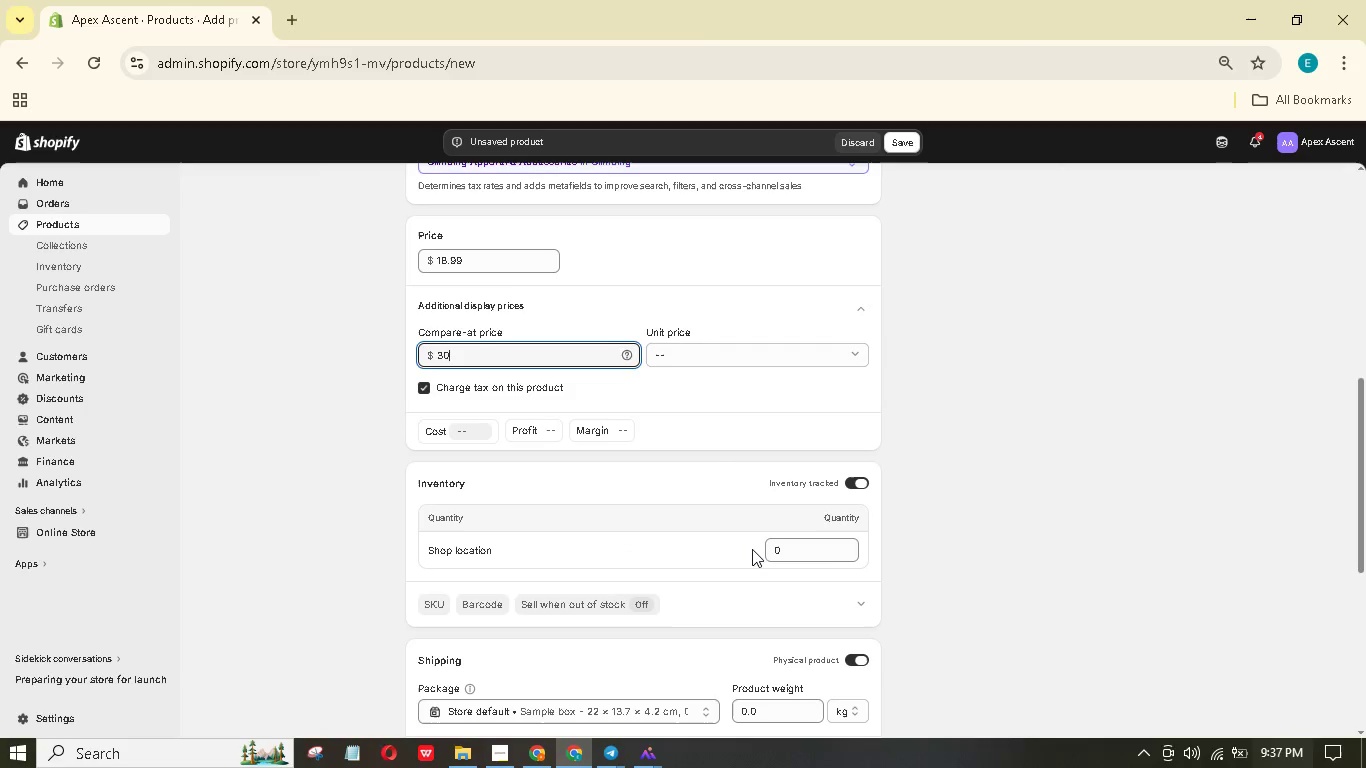 
left_click([808, 551])
 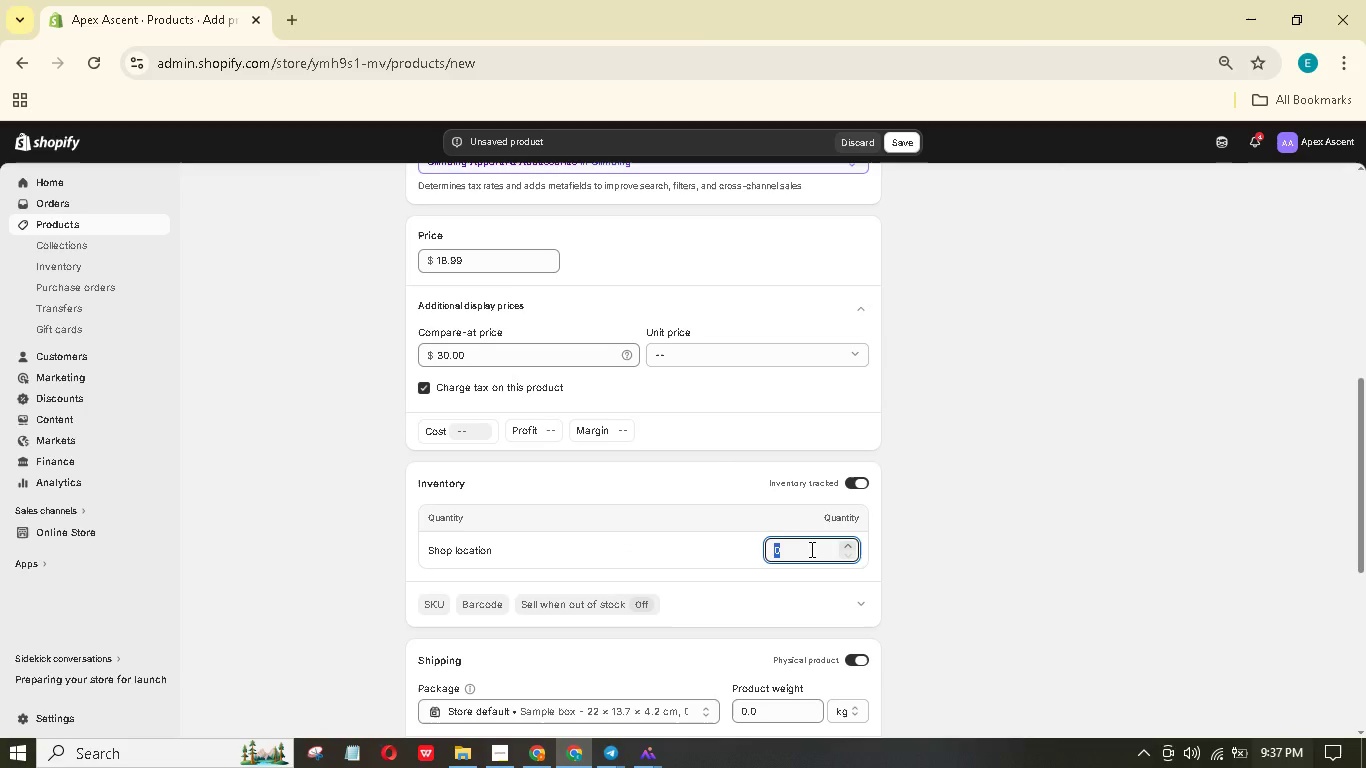 
key(Numpad5)
 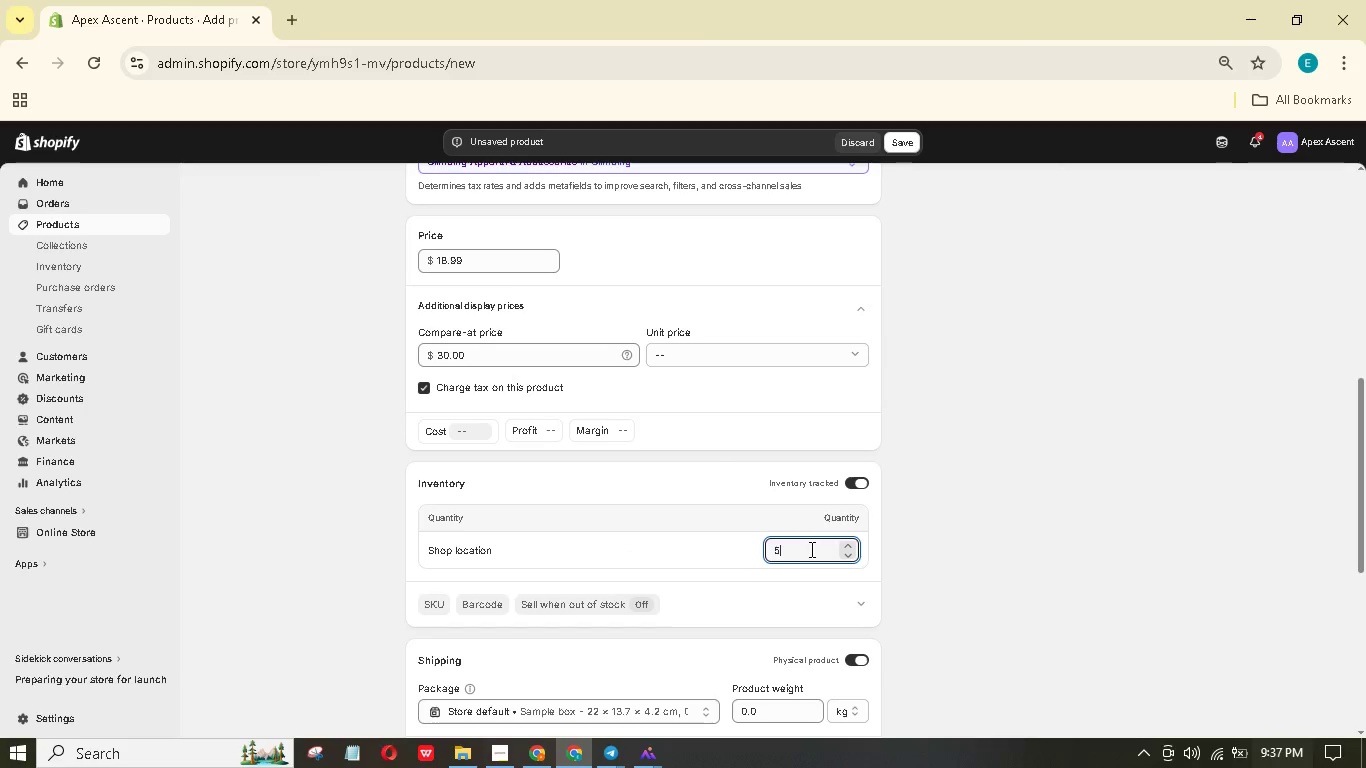 
key(Numpad0)
 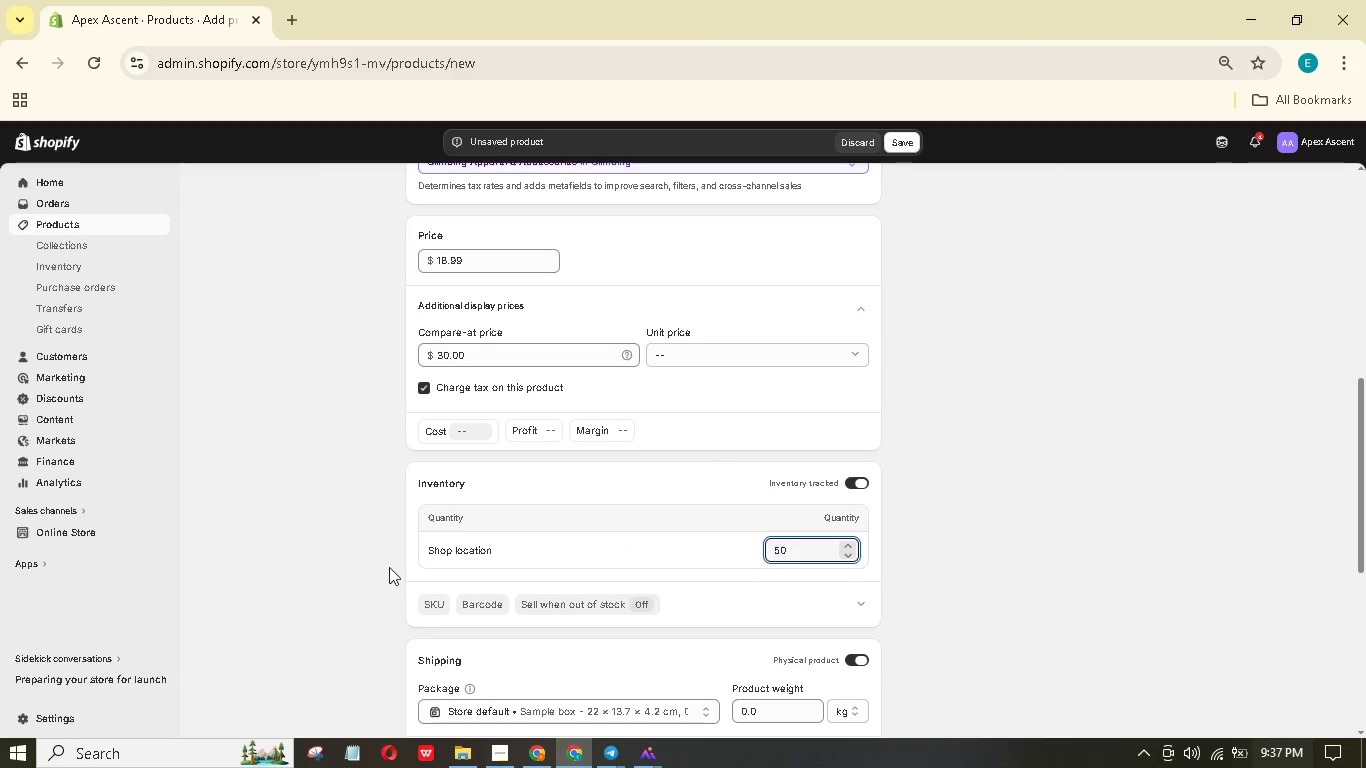 
left_click([435, 606])
 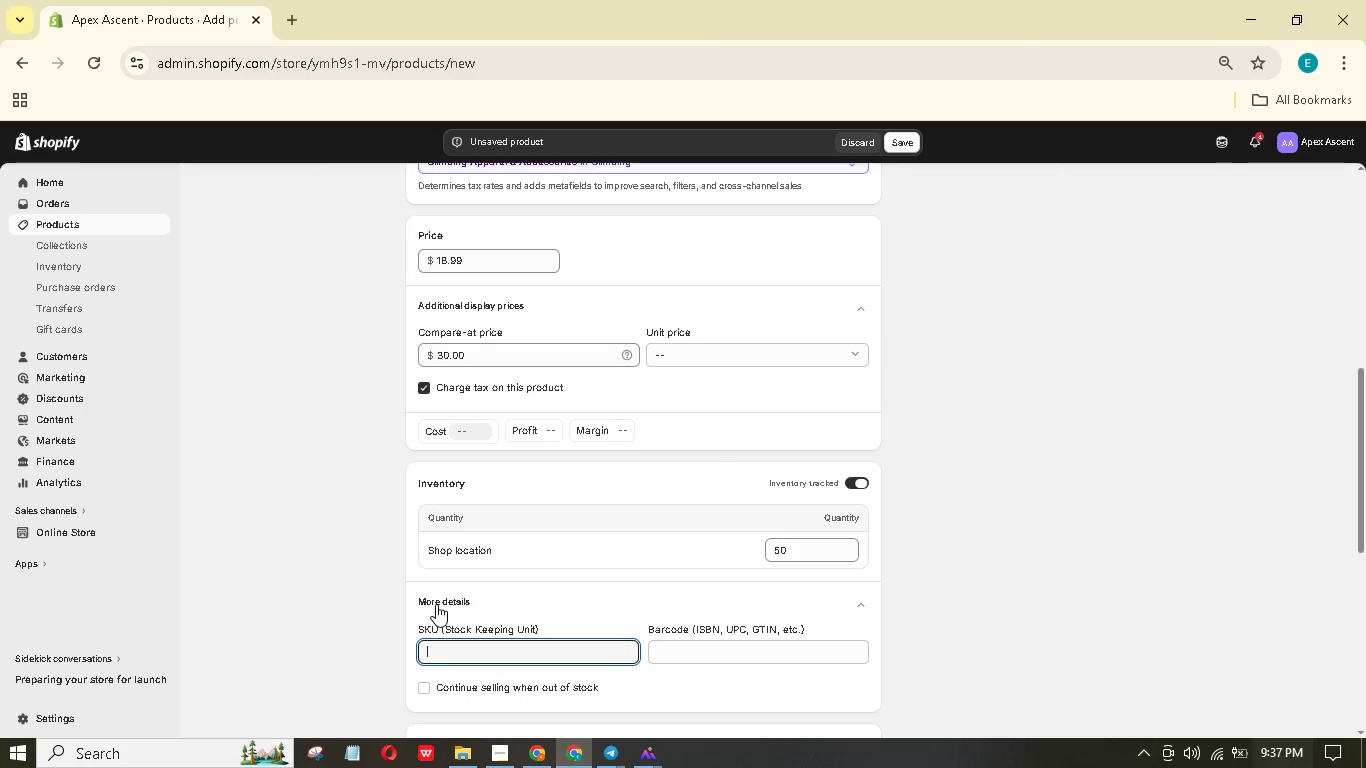 
type(APEX-BRUSH-01)
 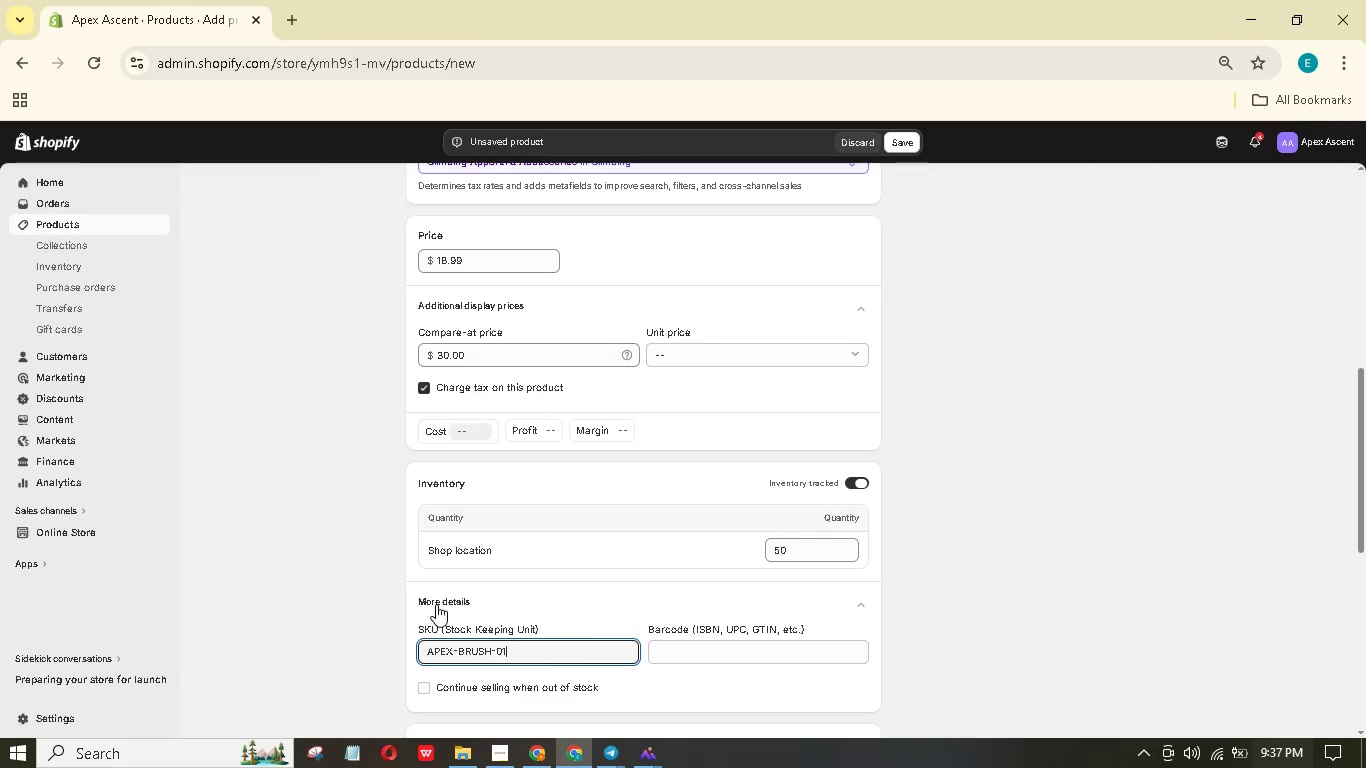 
scroll: coordinate [451, 600], scroll_direction: down, amount: 5.0
 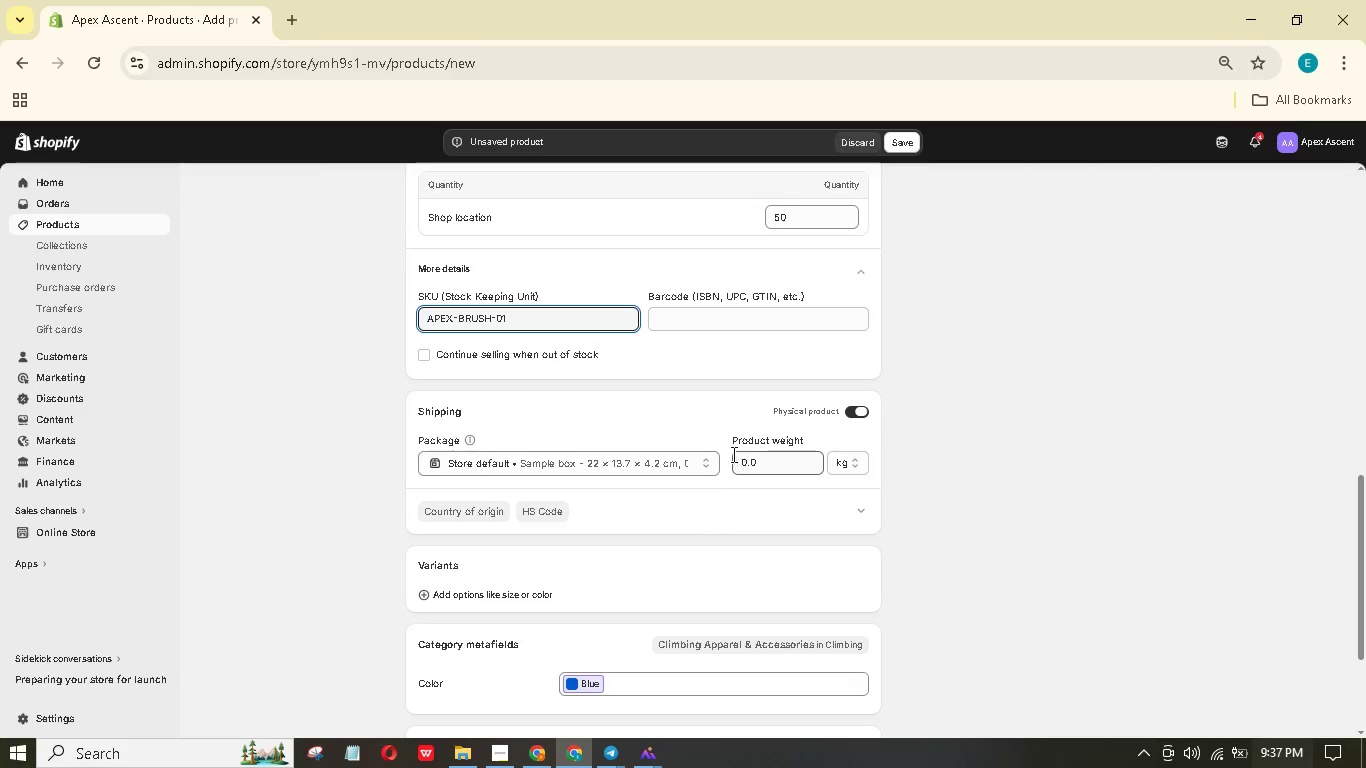 
left_click_drag(start_coordinate=[766, 461], to_coordinate=[738, 453])
 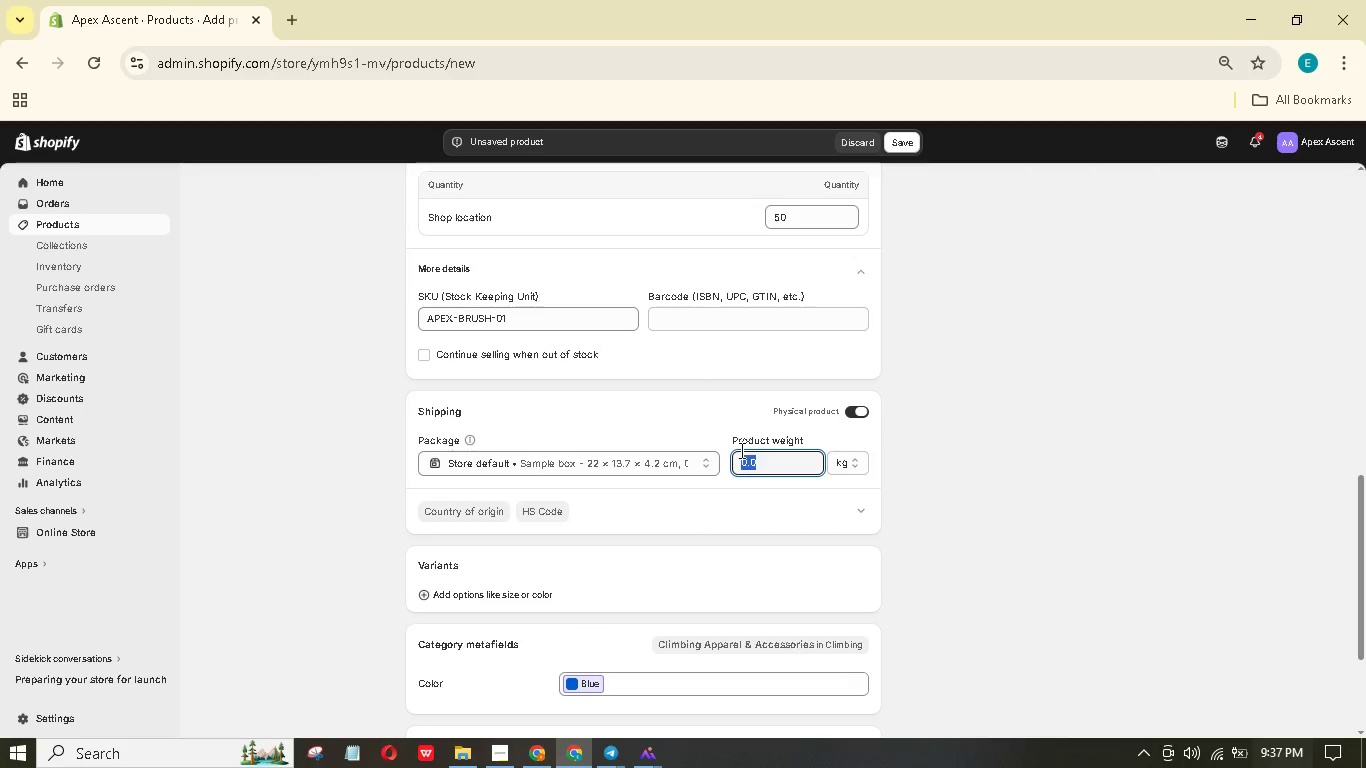 
key(Numpad0)
 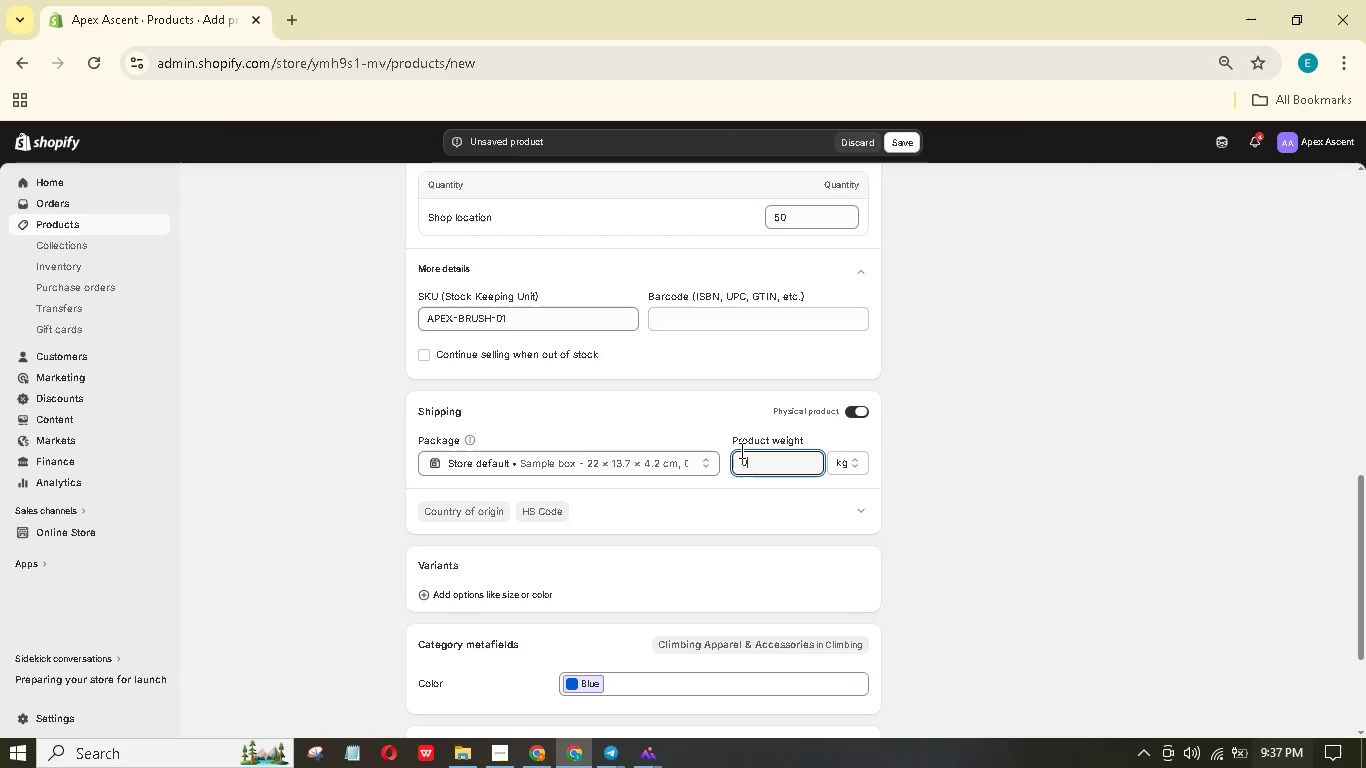 
hold_key(key=NumpadDecimal, duration=0.36)
 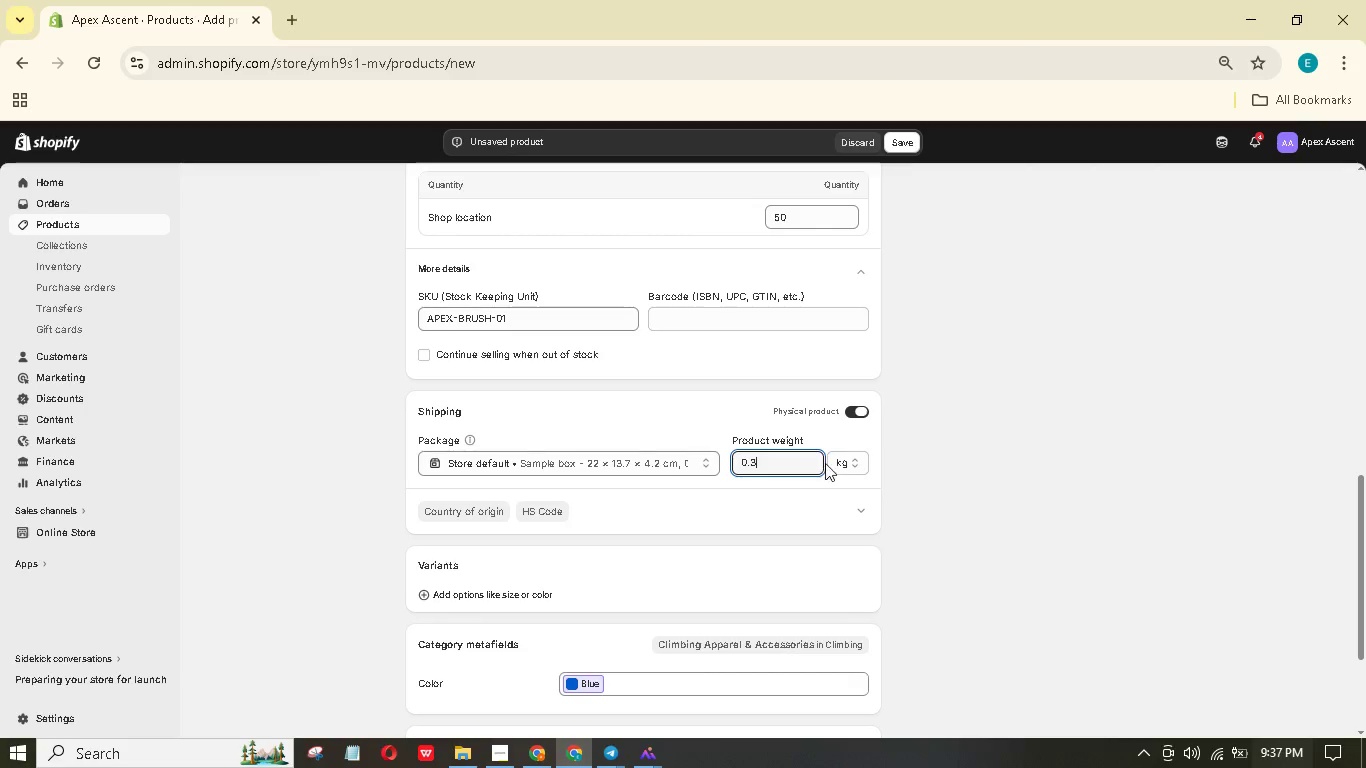 
key(Numpad3)
 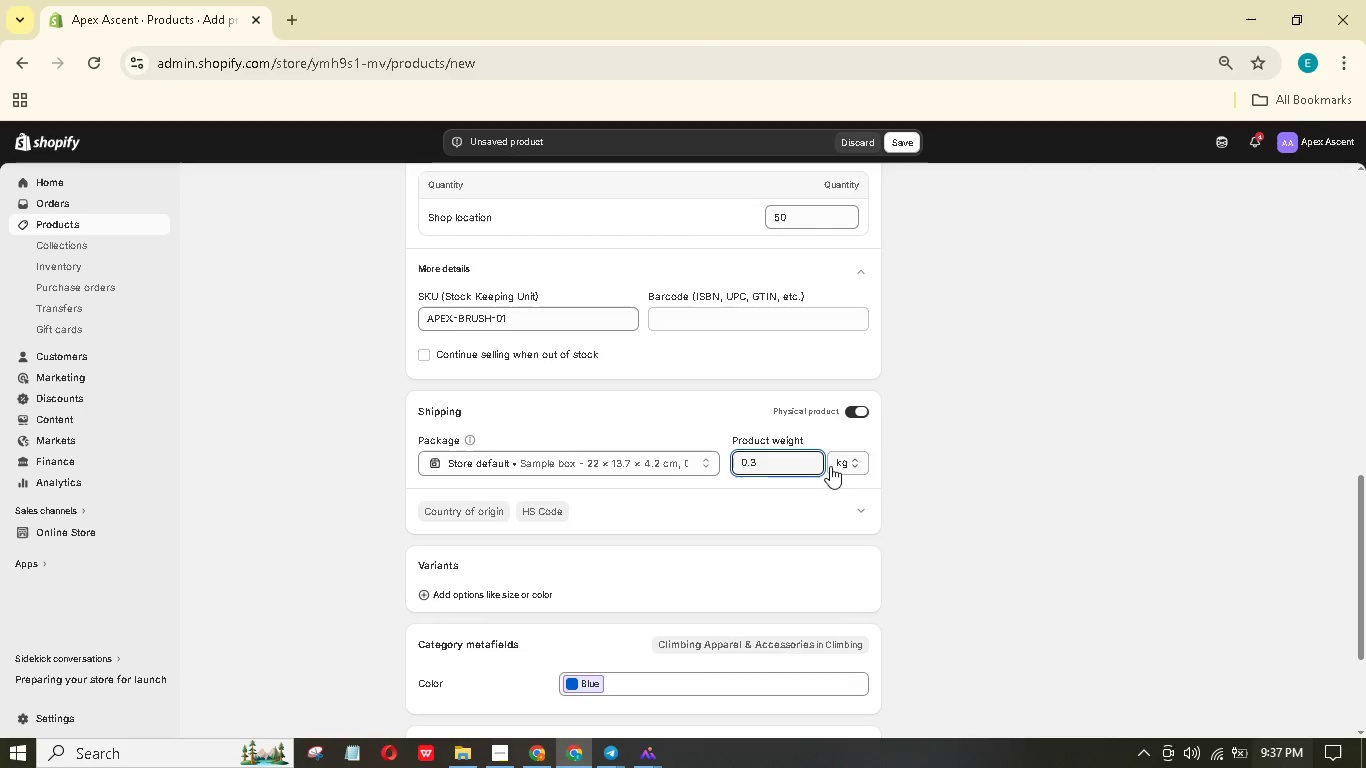 
left_click([845, 463])
 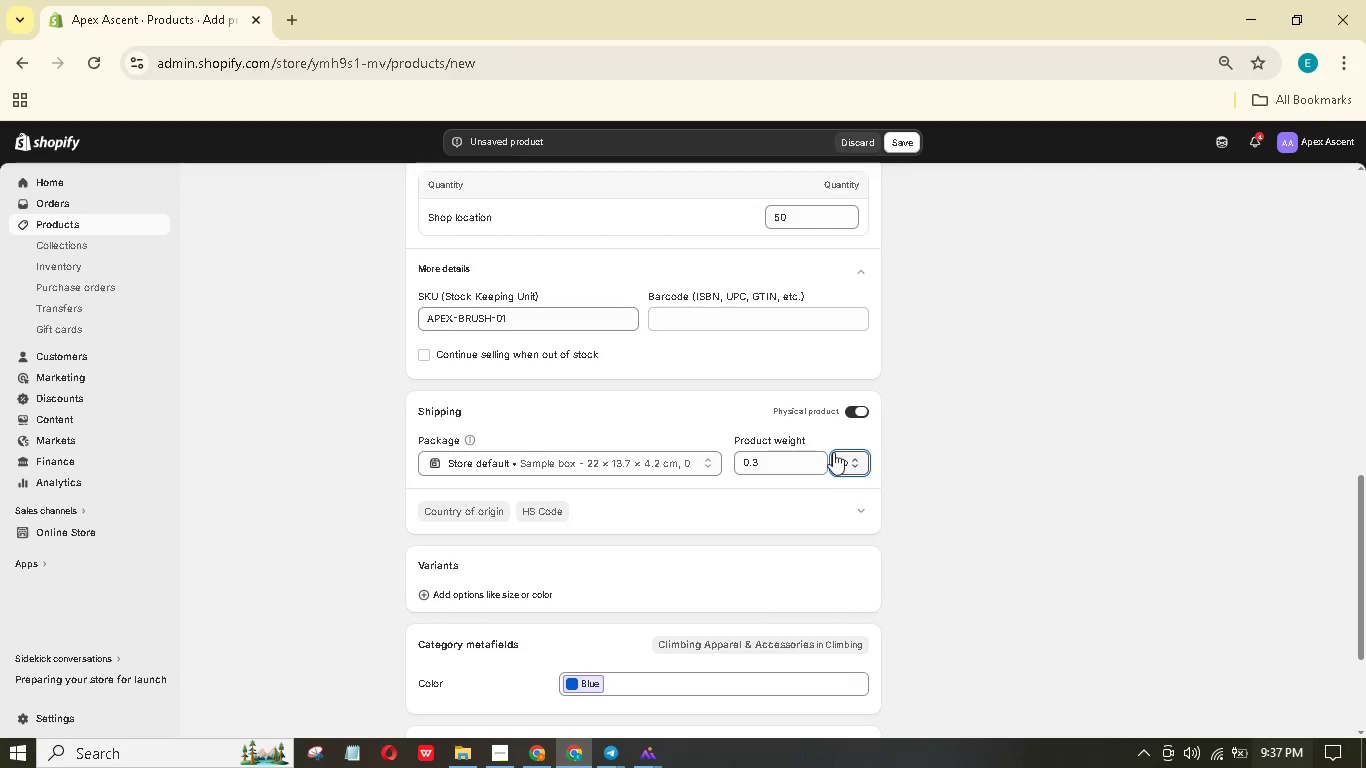 
scroll: coordinate [823, 433], scroll_direction: down, amount: 3.0
 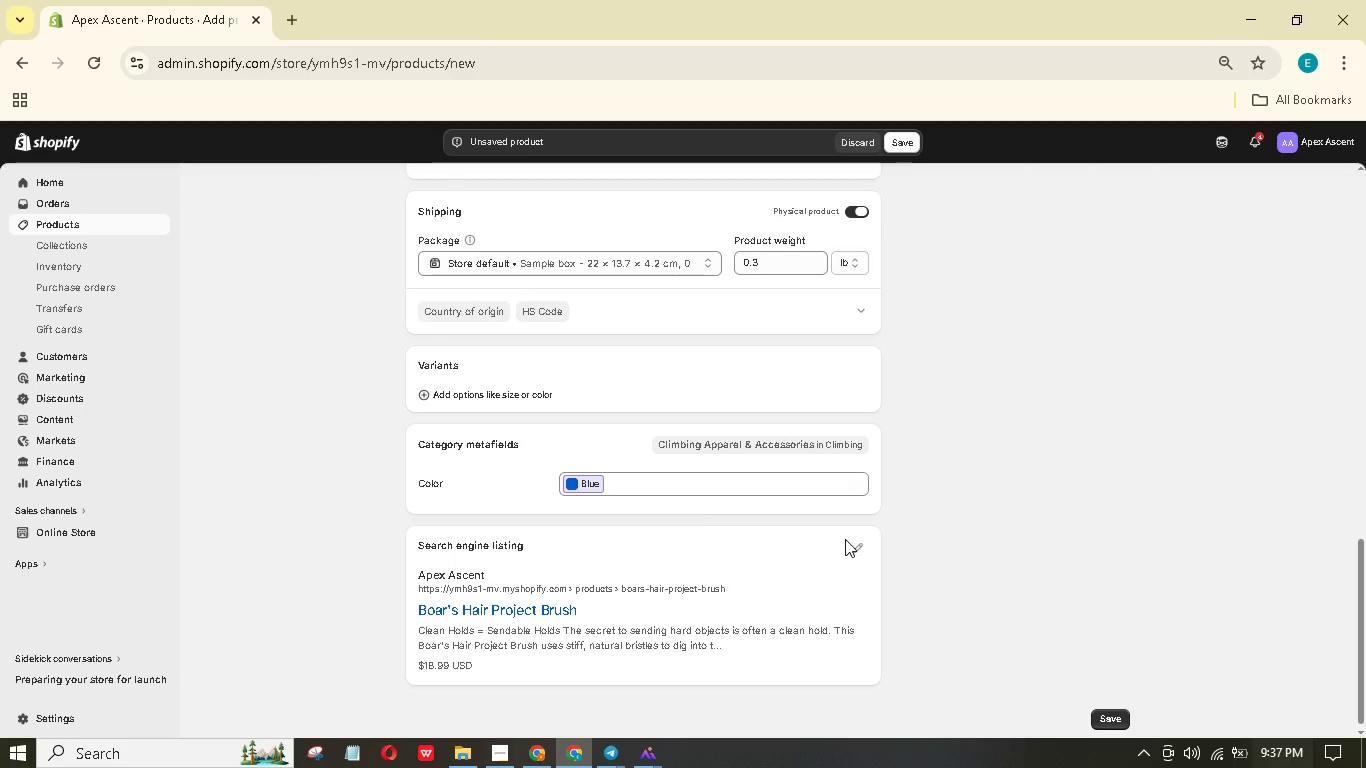 
wait(6.47)
 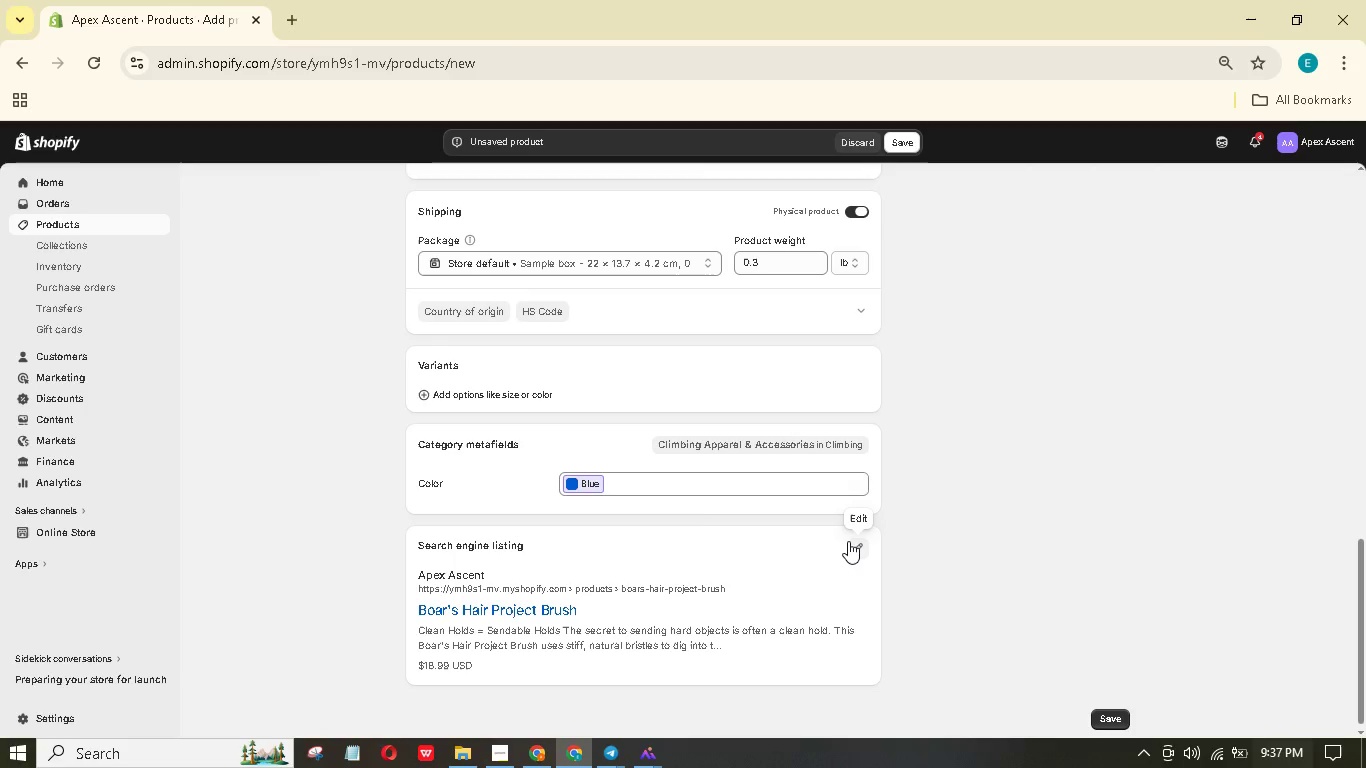 
left_click([853, 537])
 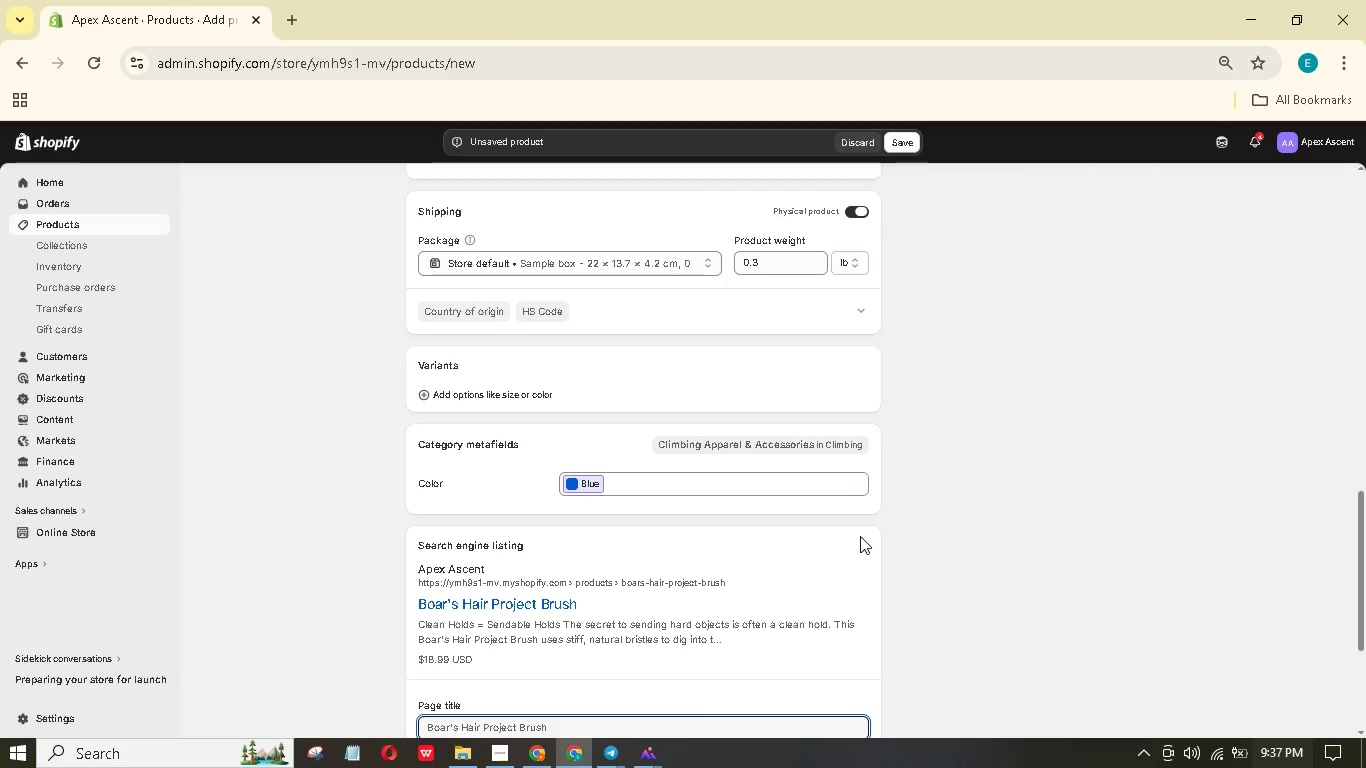 
scroll: coordinate [830, 539], scroll_direction: down, amount: 3.0
 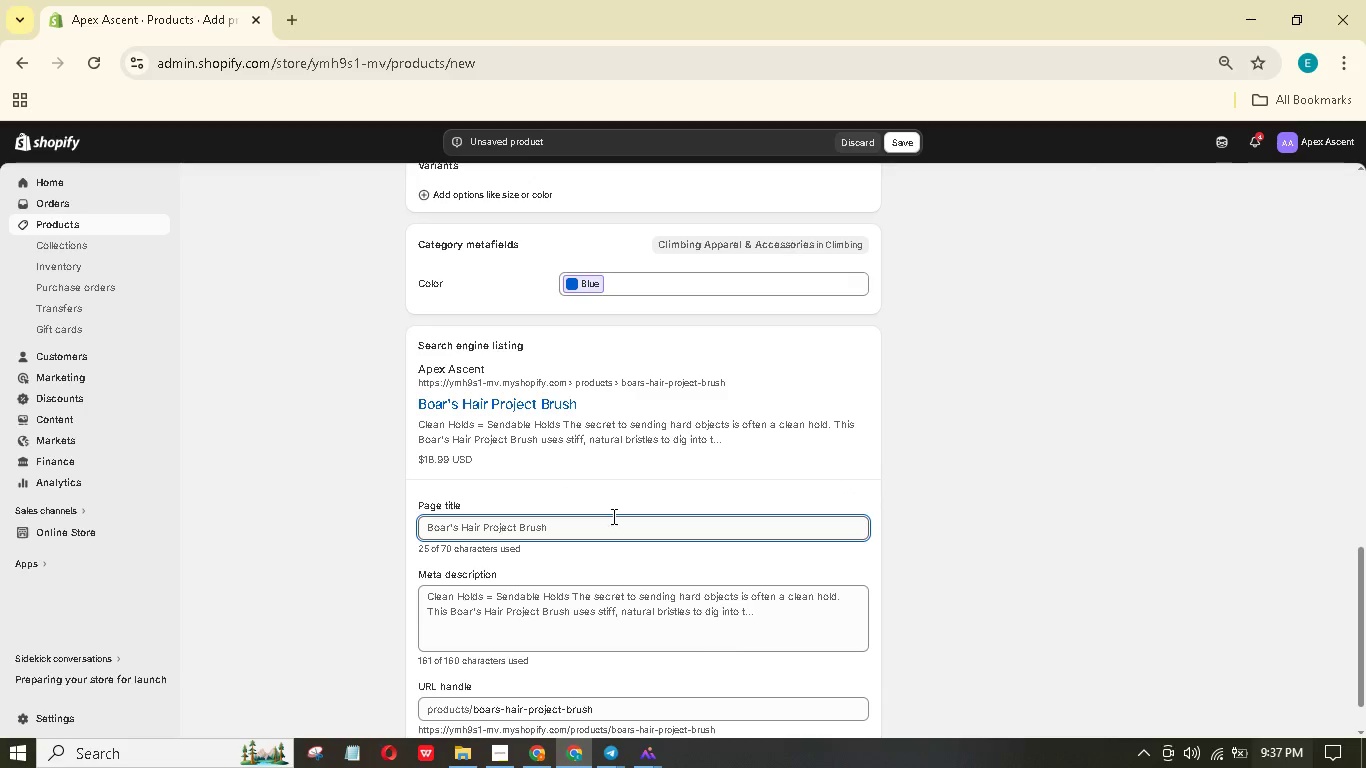 
left_click([613, 516])
 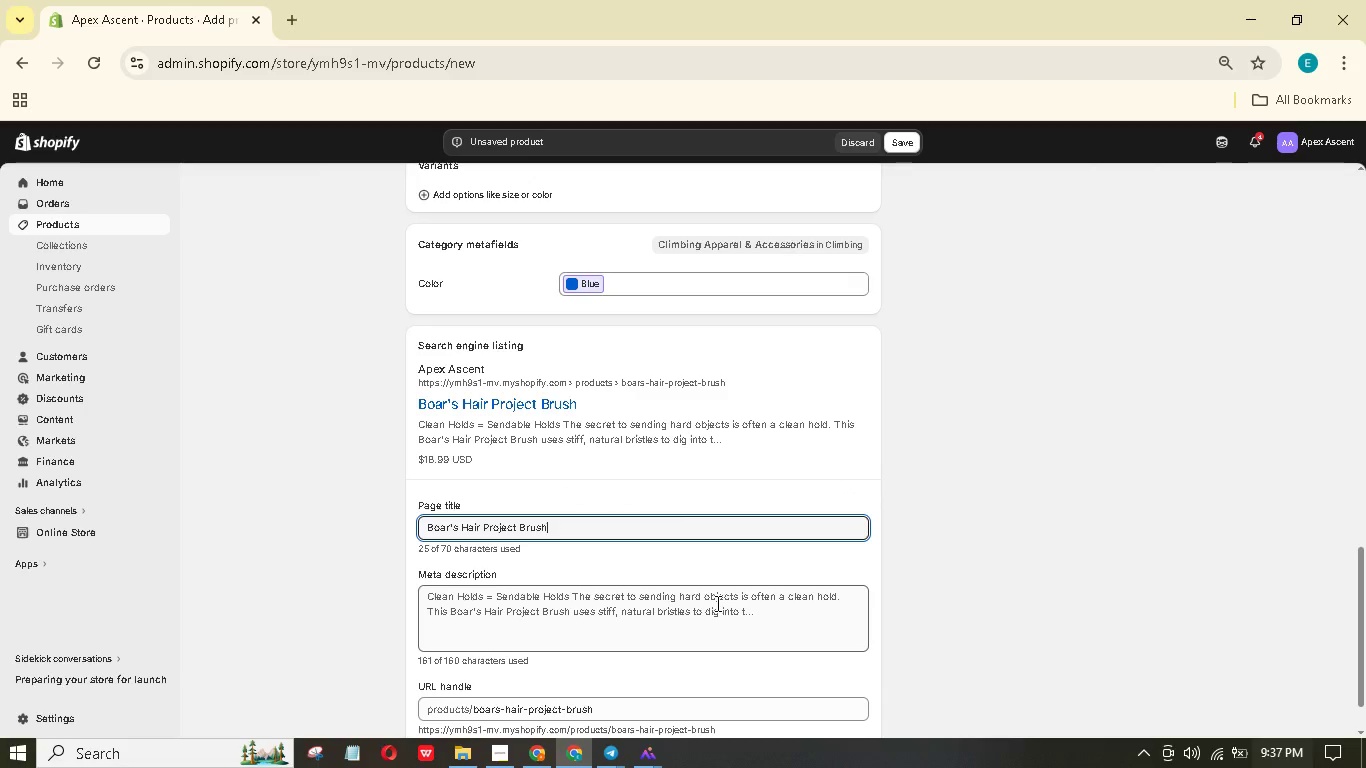 
key(Space)
 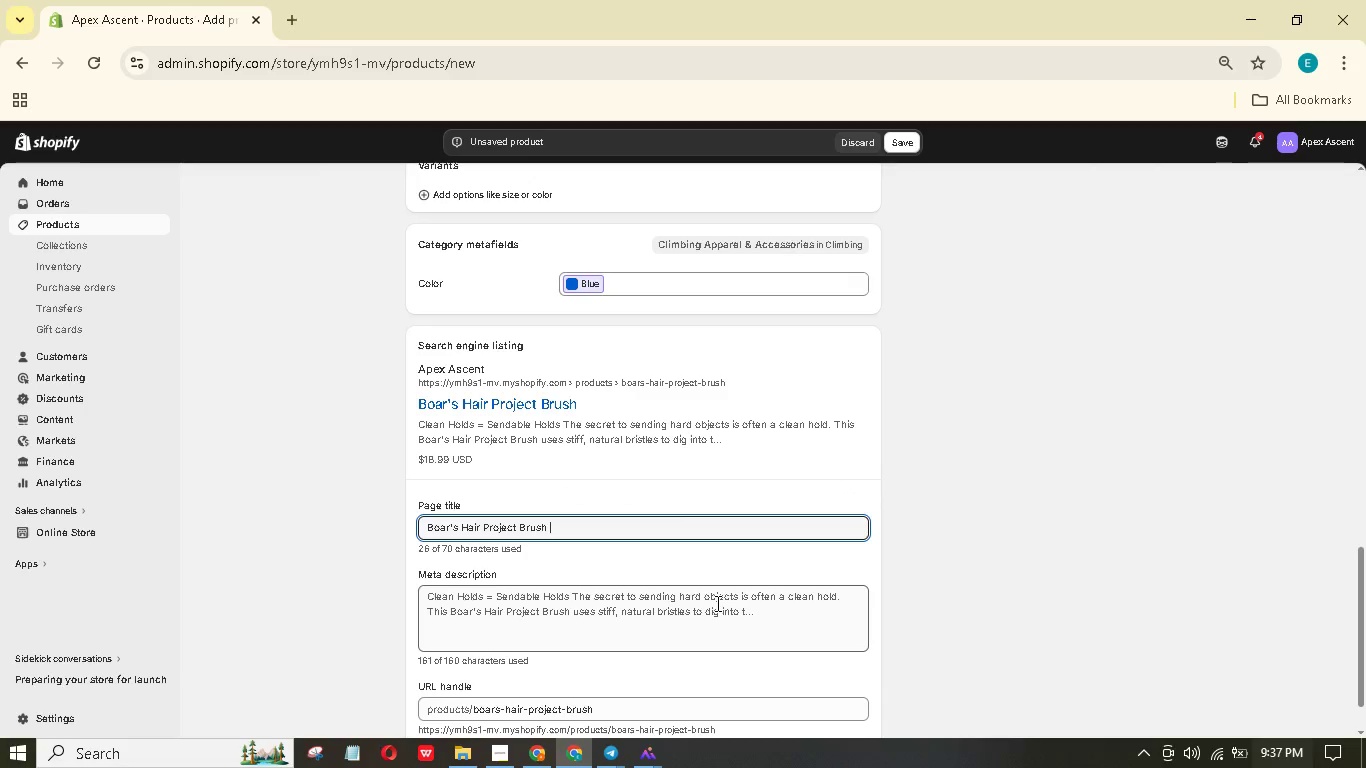 
key(Shift+Backslash)
 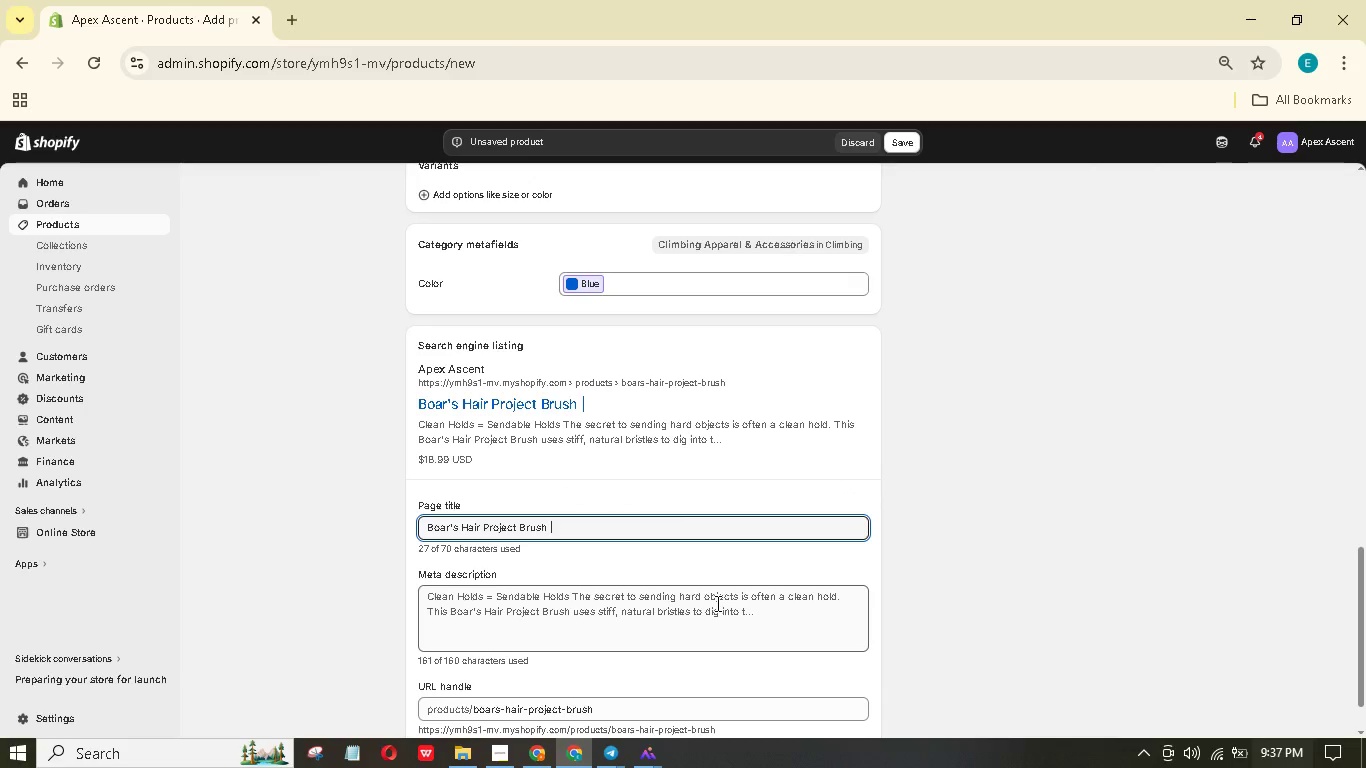 
wait(5.34)
 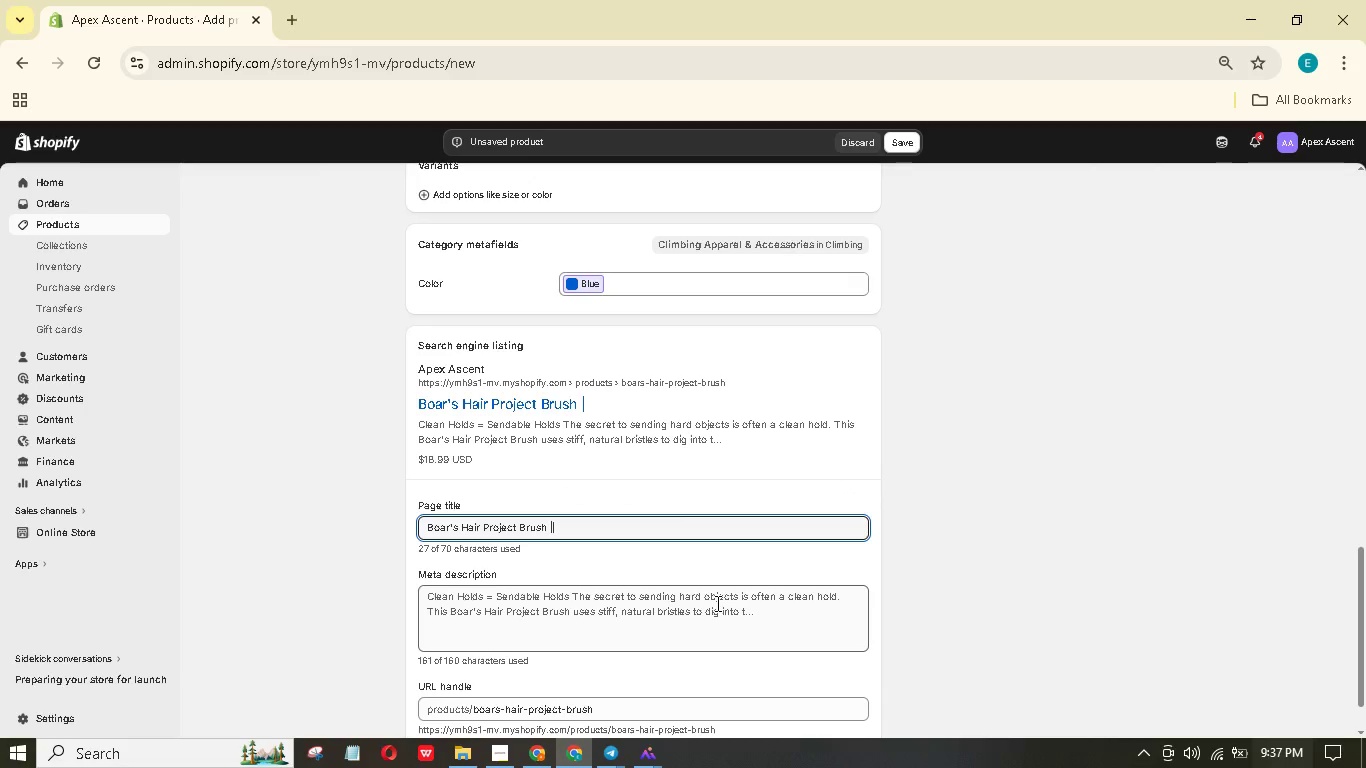 
type( Deep Cleaning For Holds | Apex Ascent)
 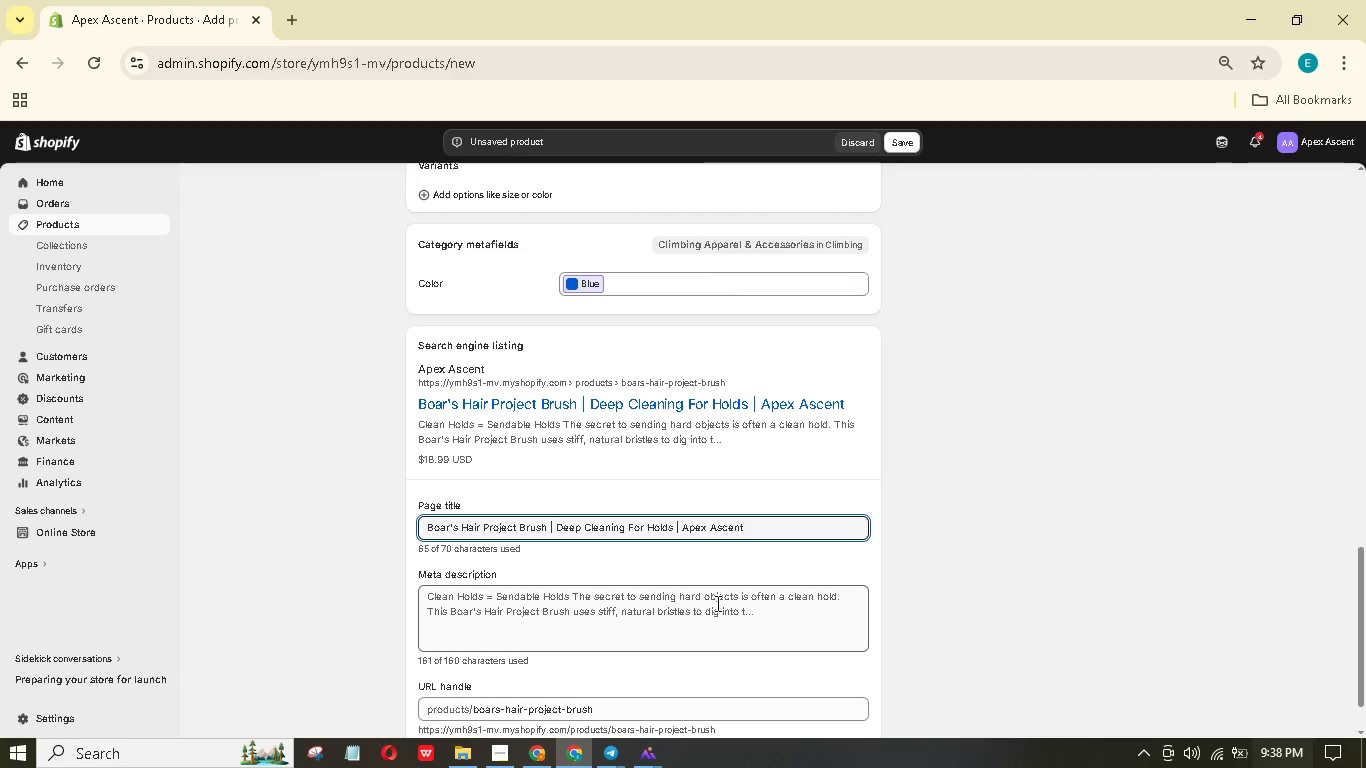 
scroll: coordinate [687, 459], scroll_direction: up, amount: 20.0
 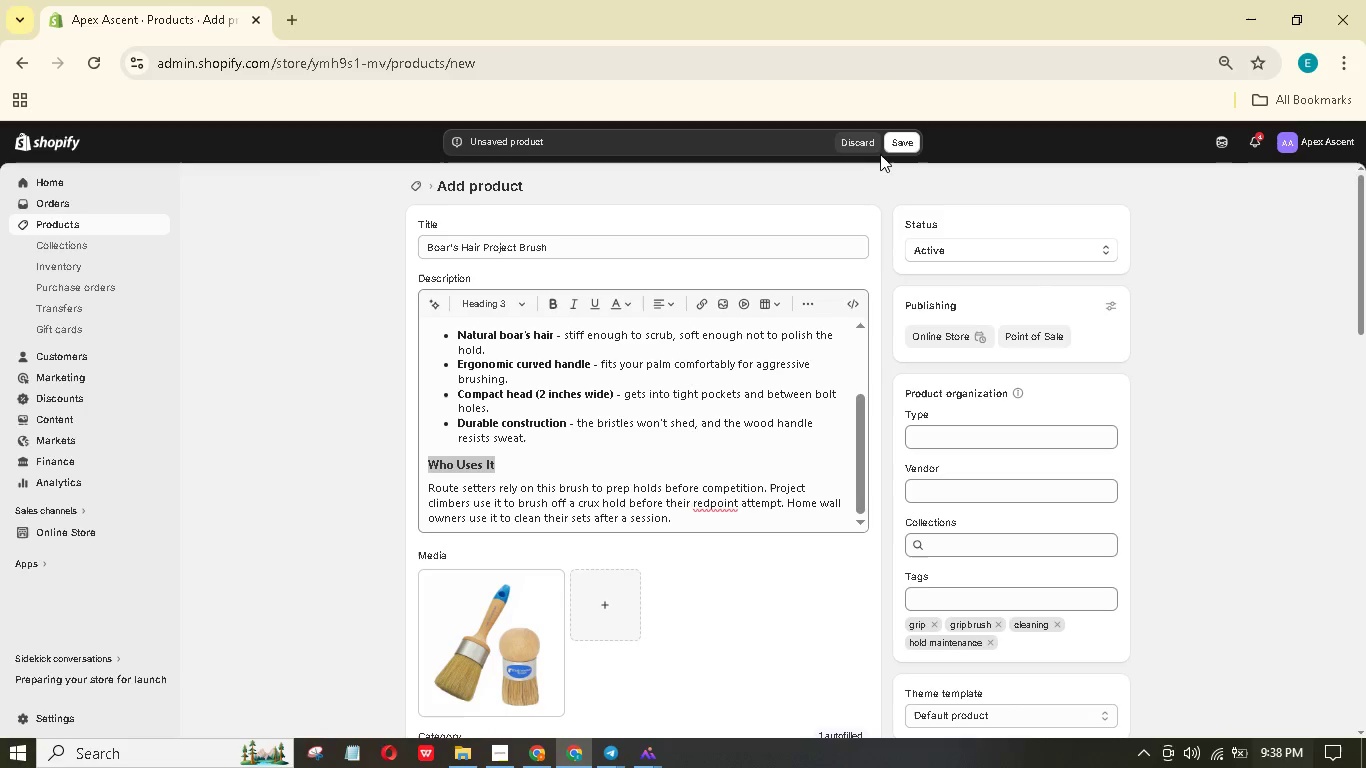 
left_click([892, 144])
 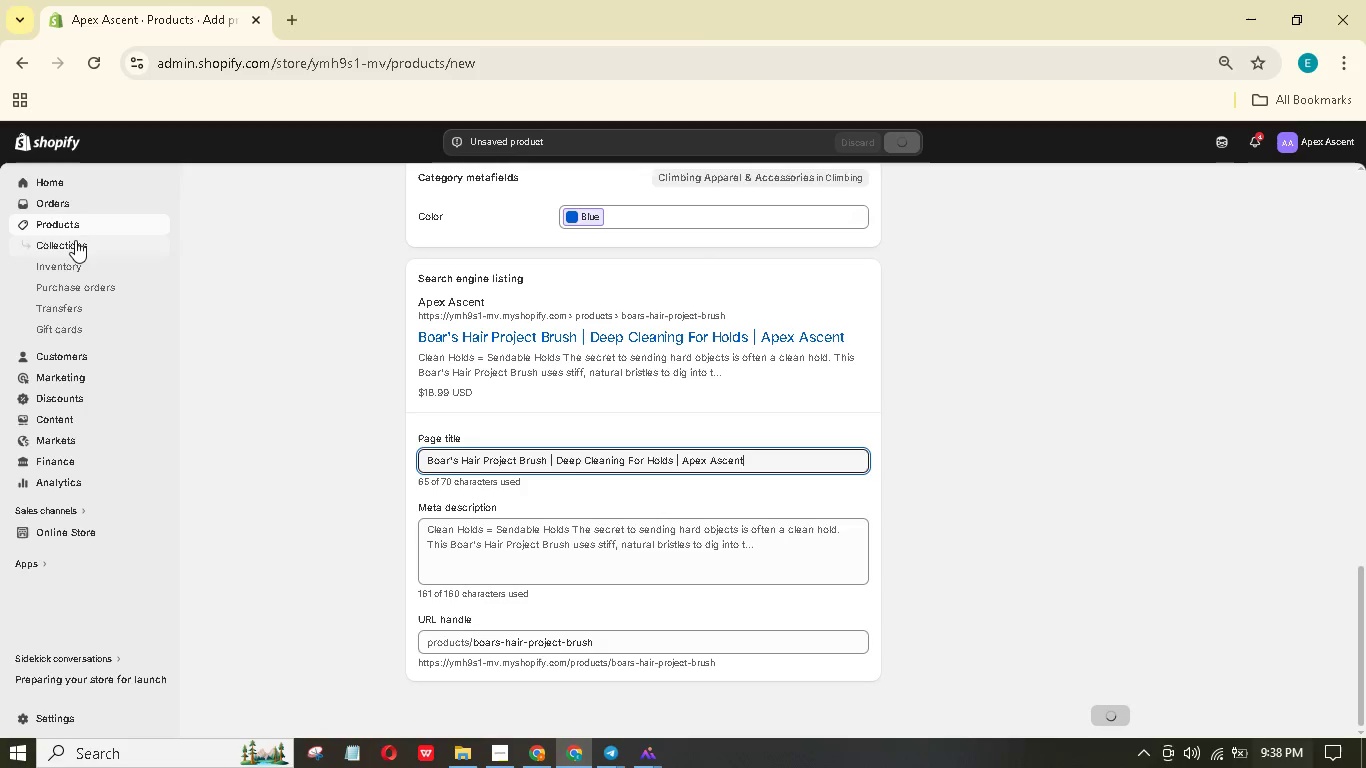 
scroll: coordinate [342, 255], scroll_direction: up, amount: 22.0
 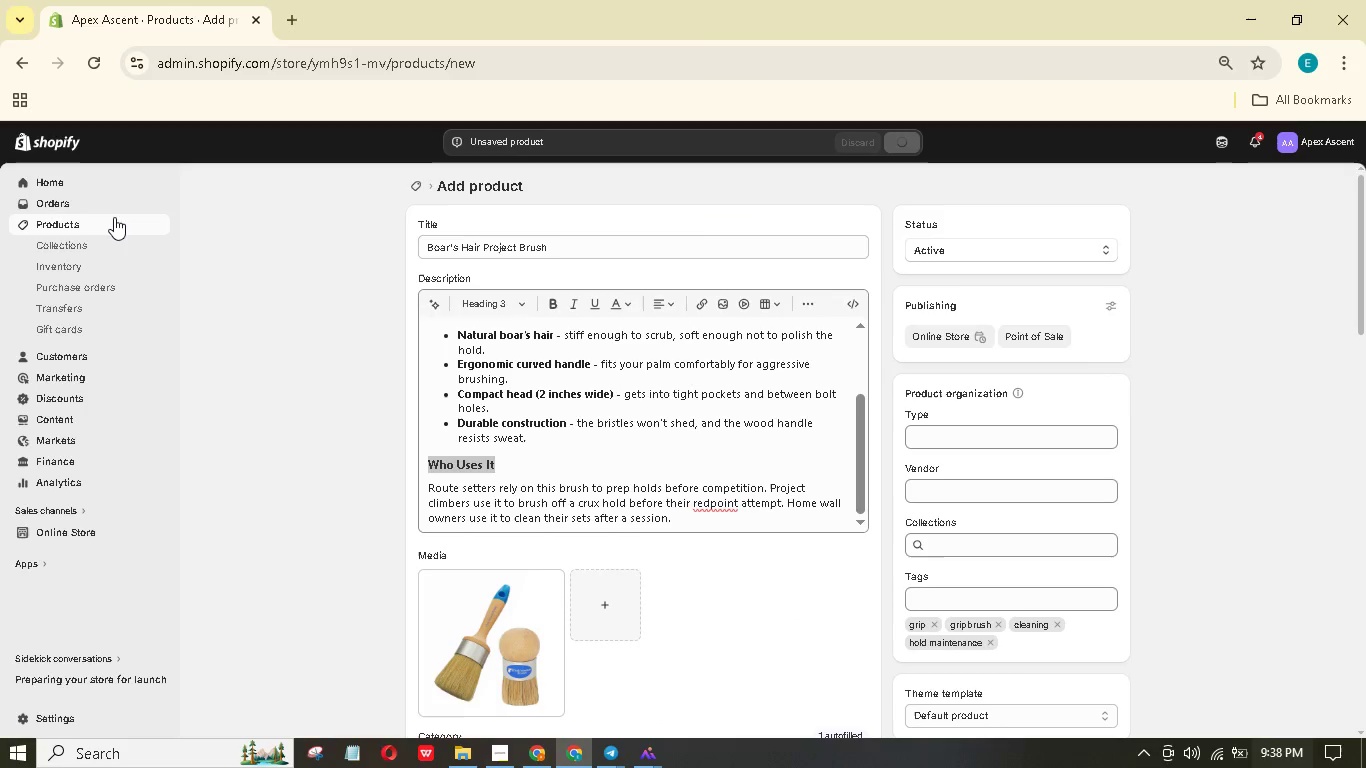 
left_click([115, 222])
 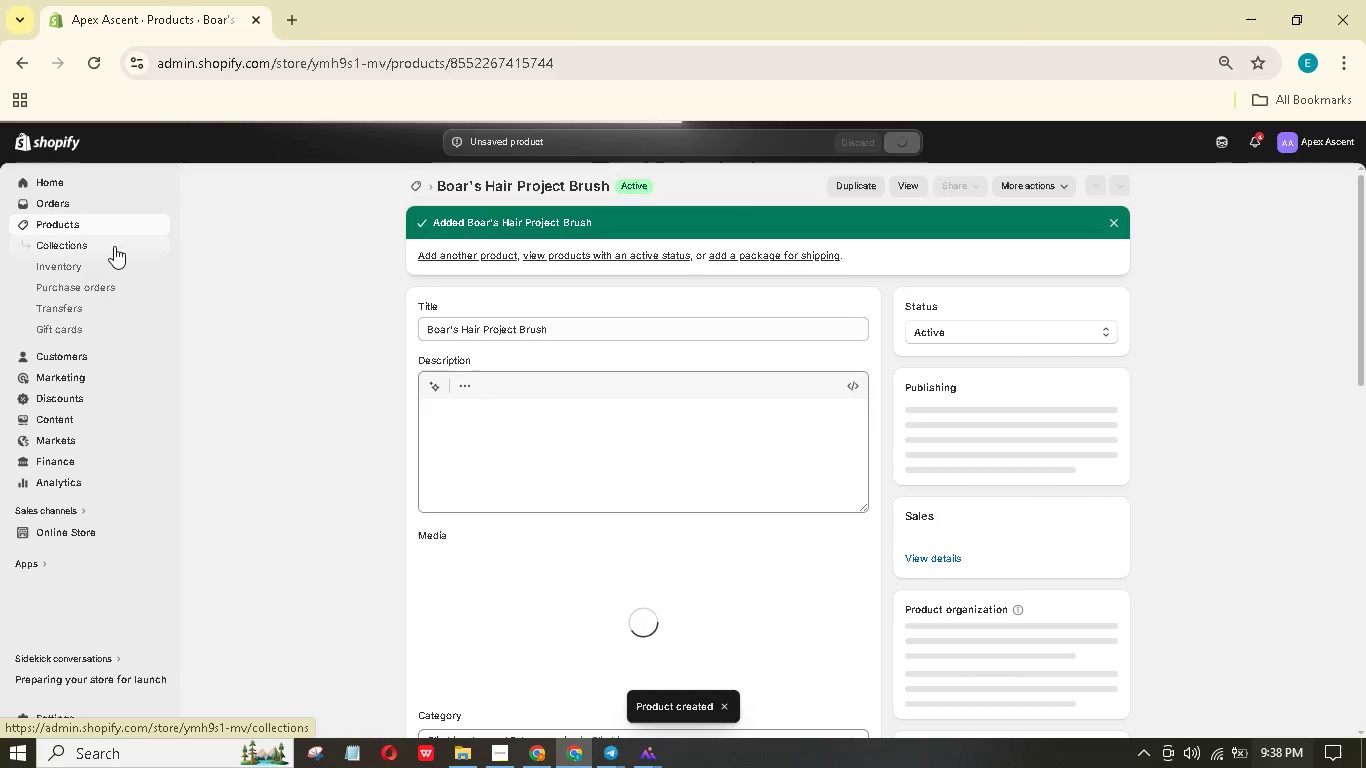 
wait(8.88)
 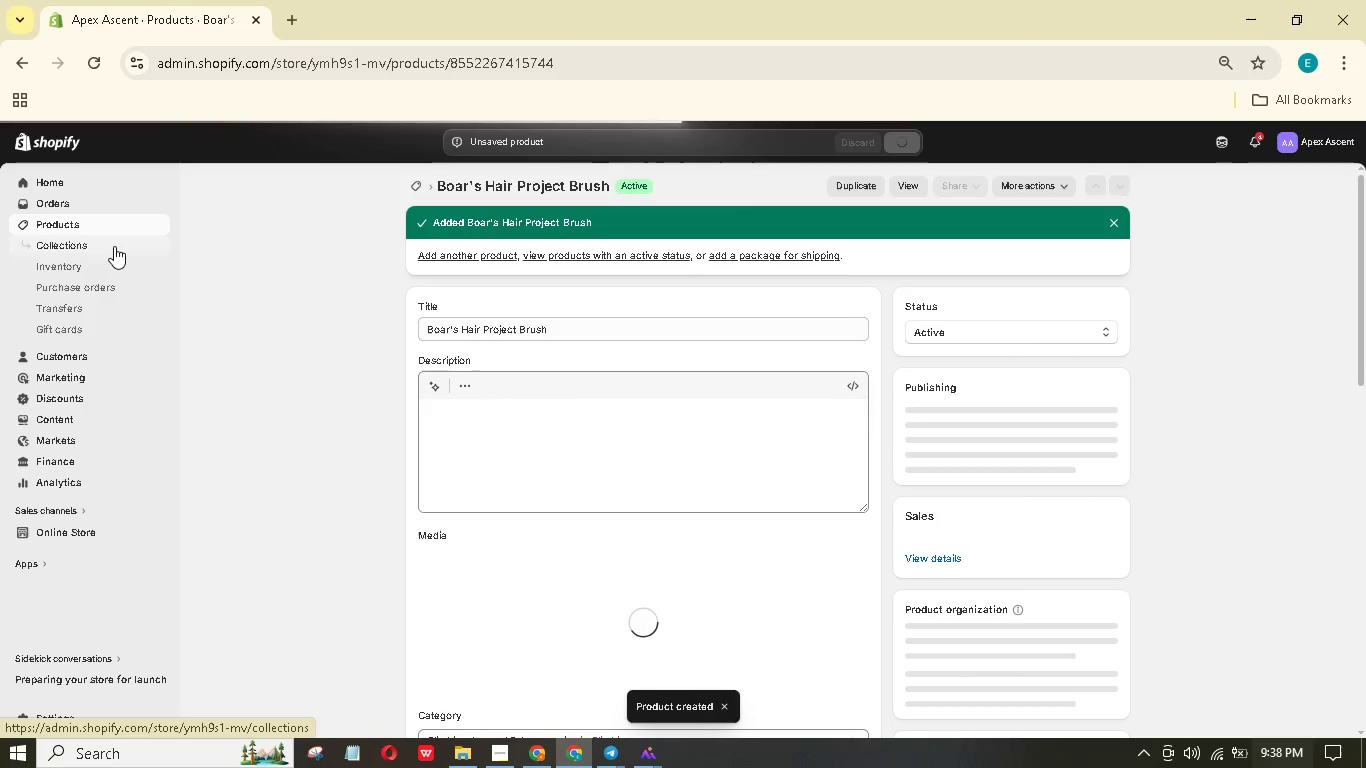 
left_click([80, 222])
 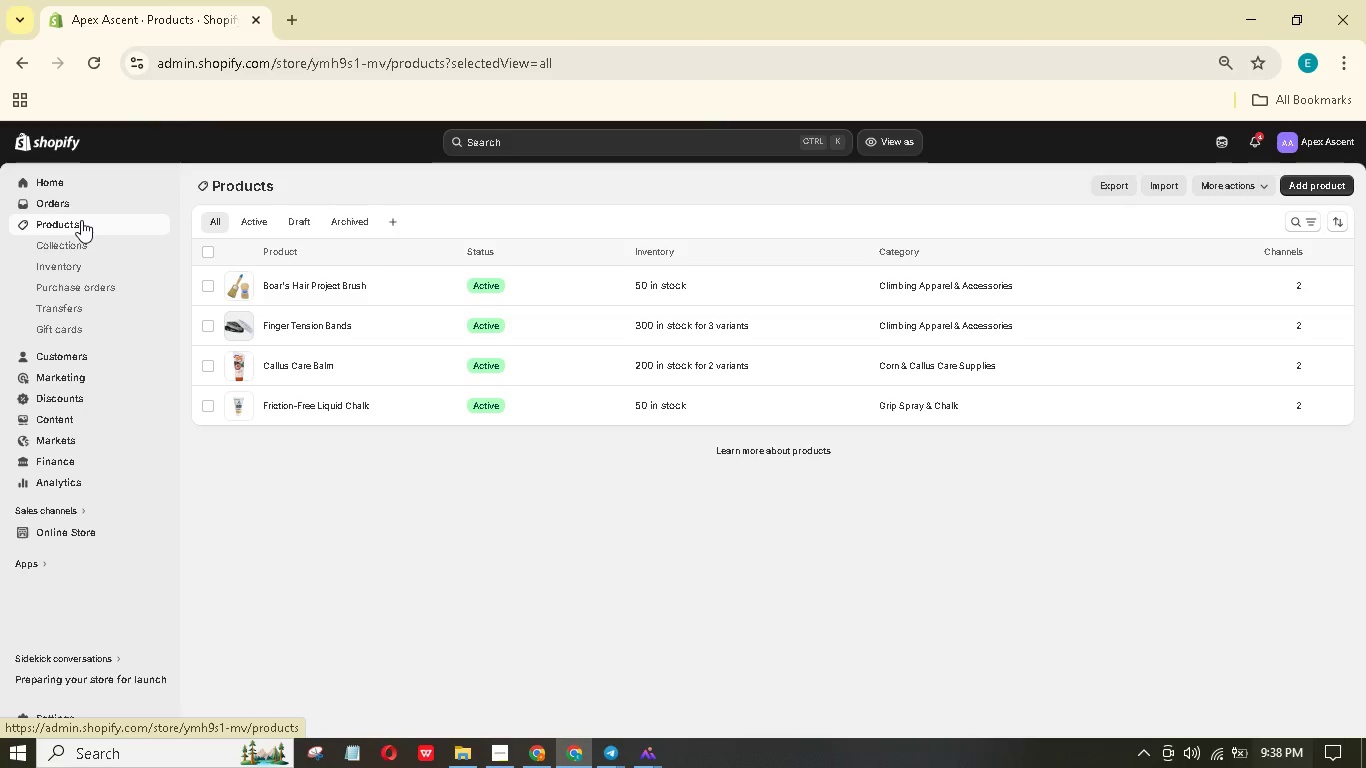 
wait(10.75)
 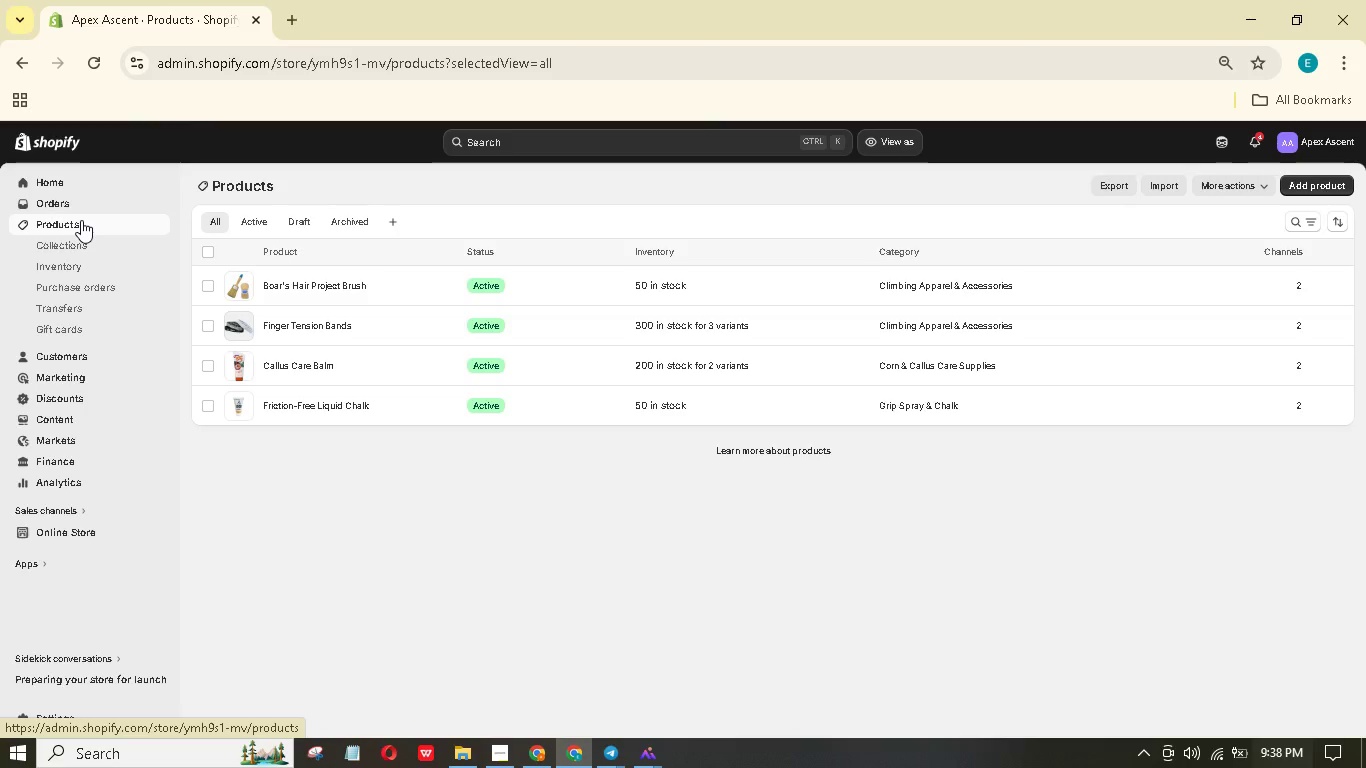 
left_click([1316, 180])
 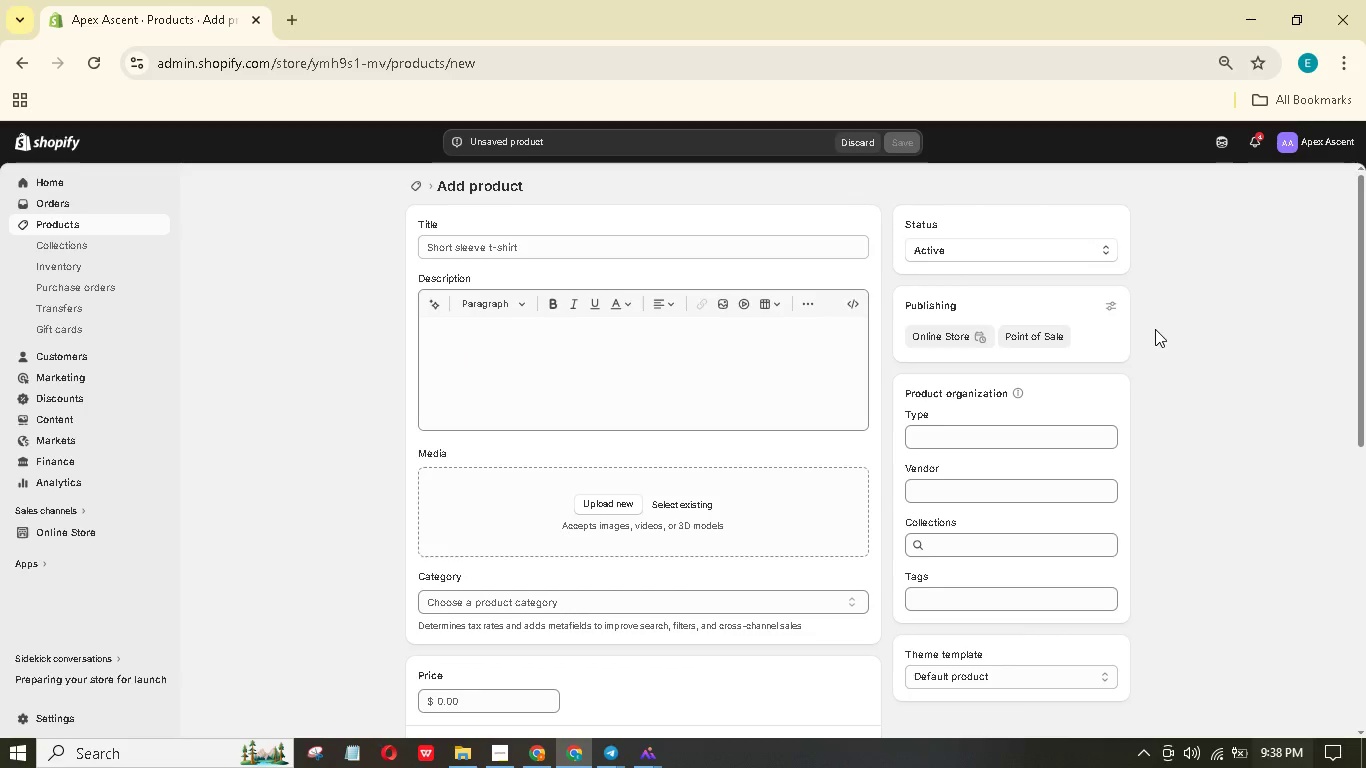 
wait(11.31)
 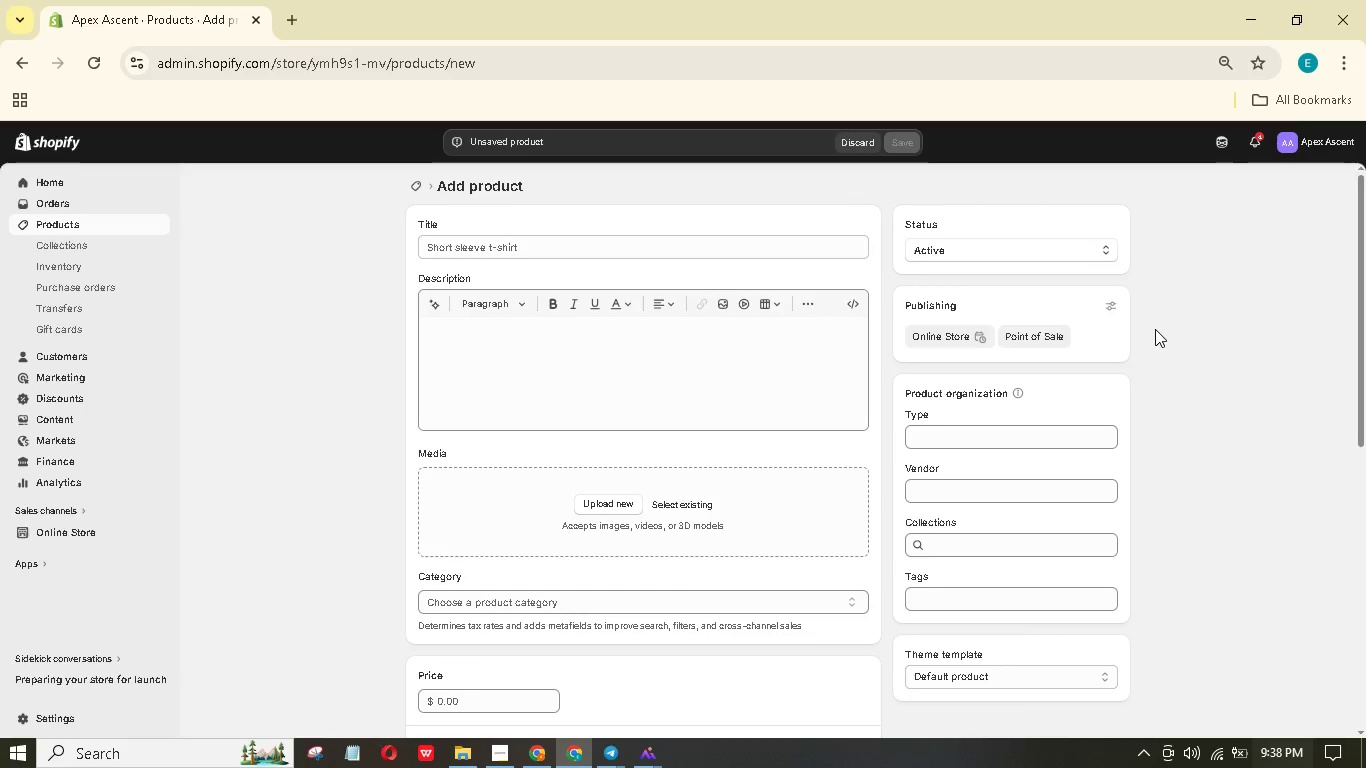 
left_click([630, 247])
 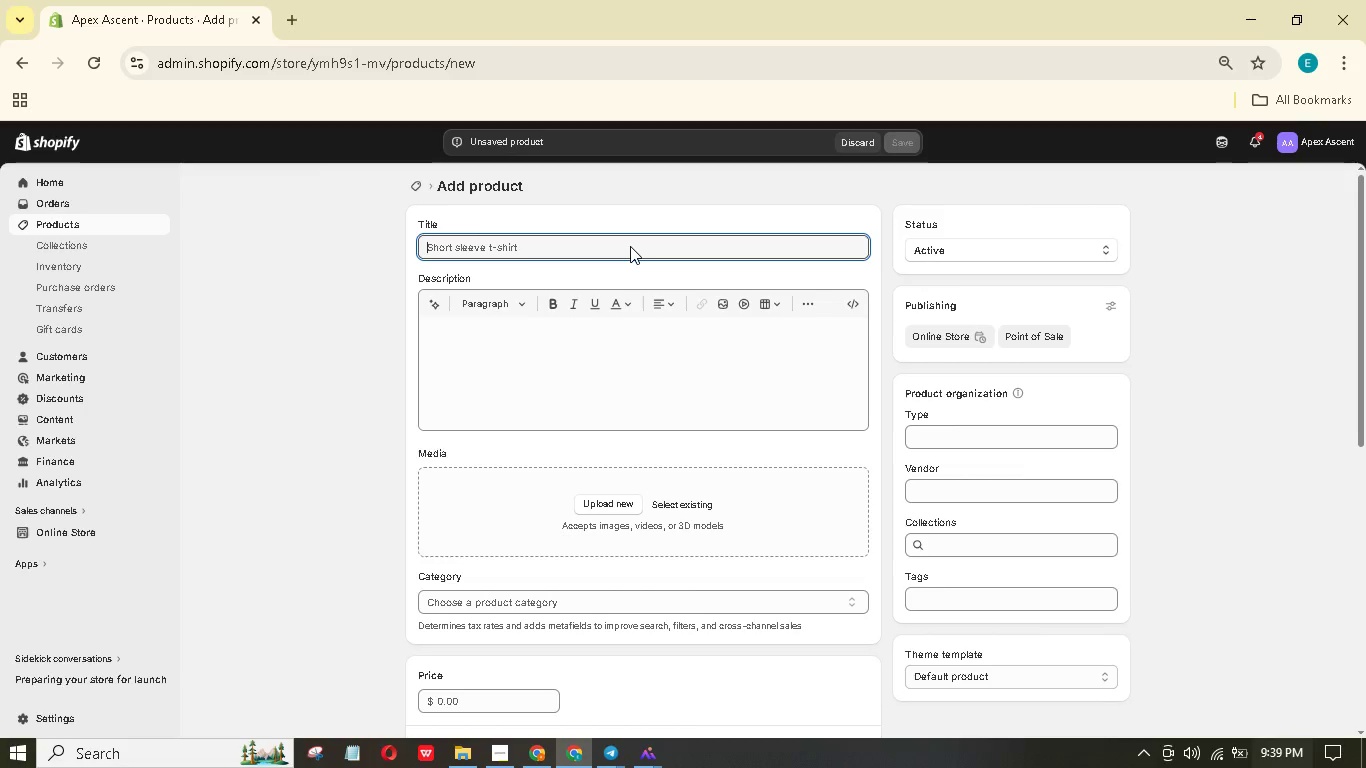 
hold_key(key=ShiftLeft, duration=1.51)
 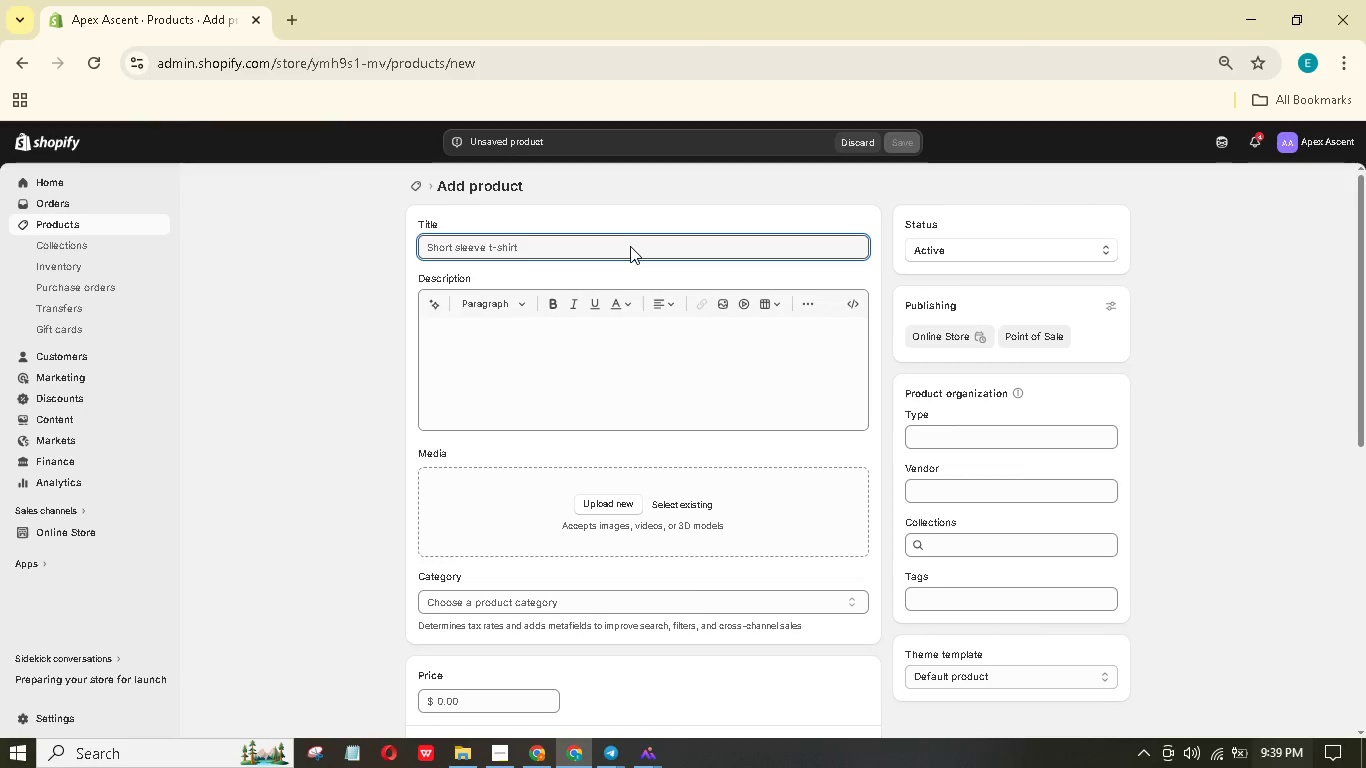 
hold_key(key=ShiftLeft, duration=0.97)
 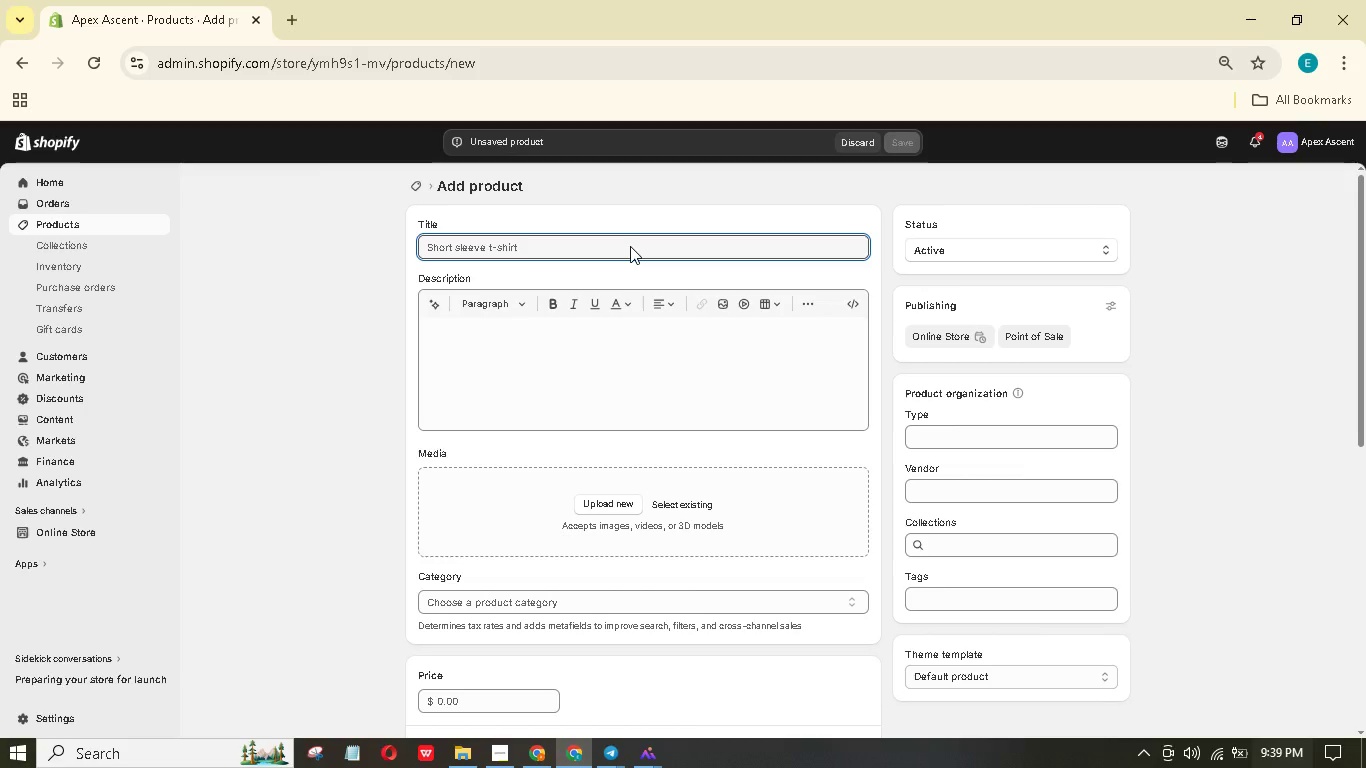 
hold_key(key=ShiftLeft, duration=6.11)
 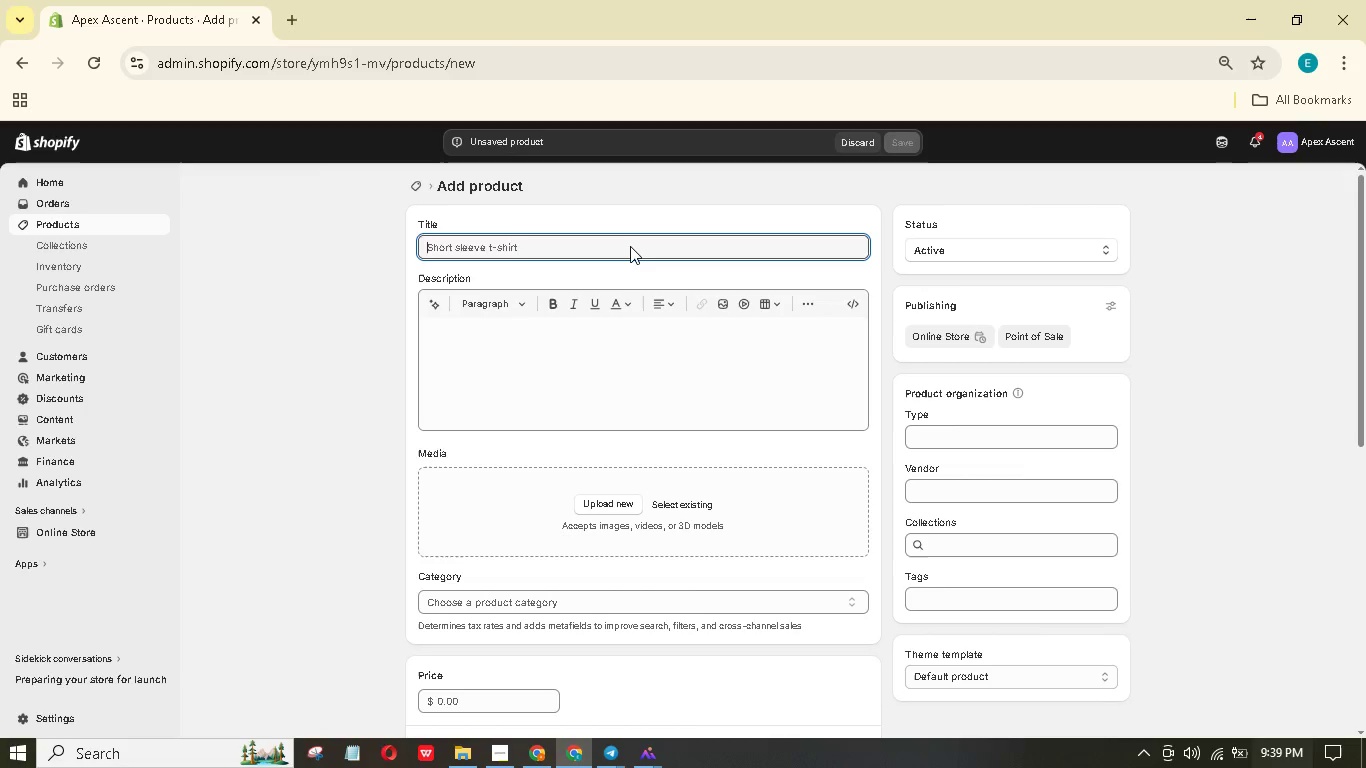 
type(Post Climp)
key(Backspace)
type(b Muscle Roller)
 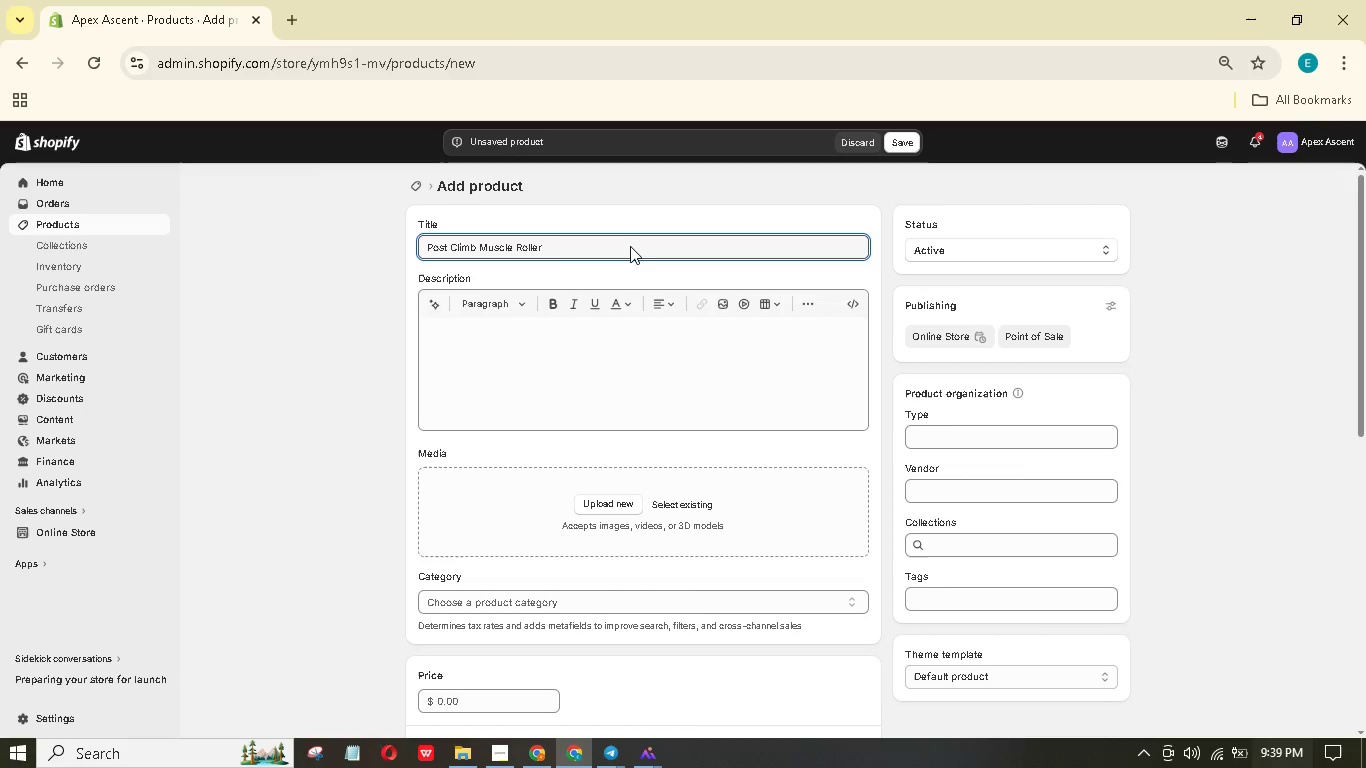 
left_click([445, 336])
 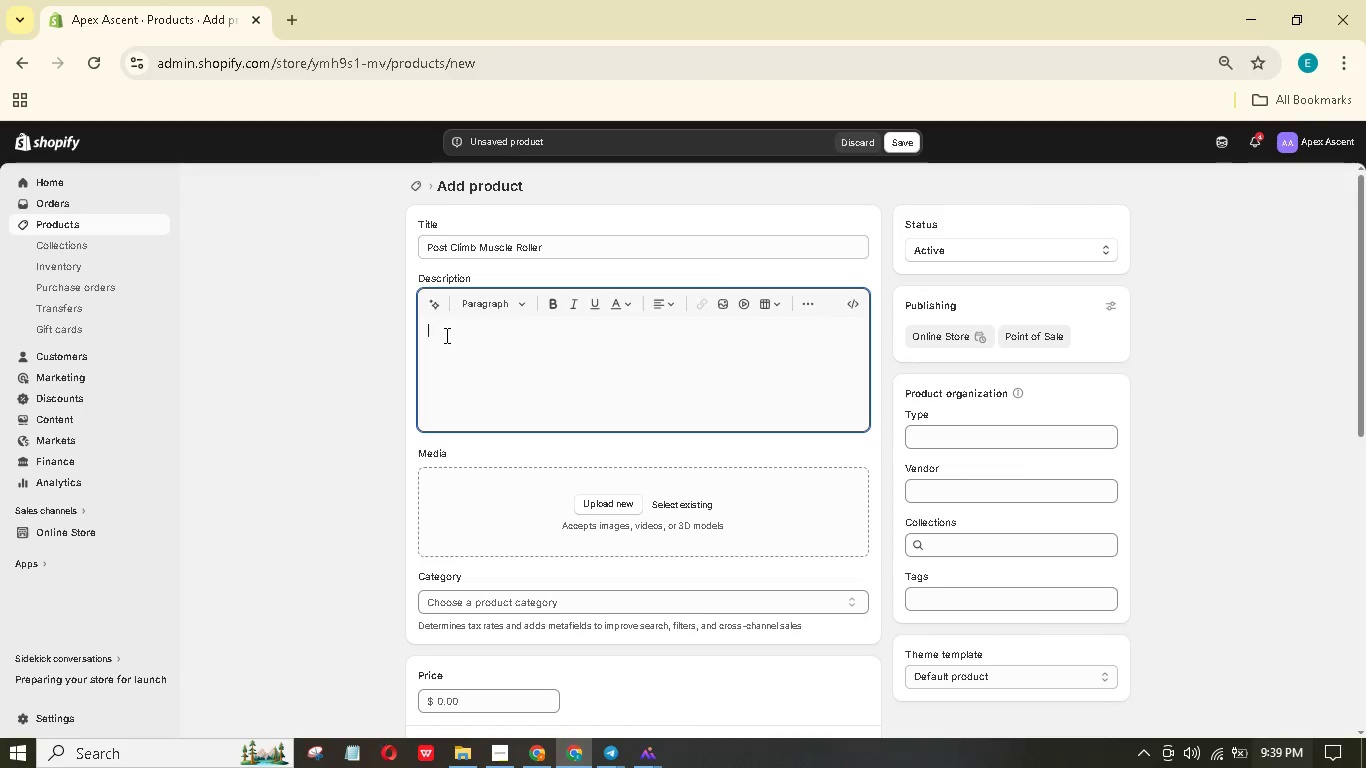 
type(Recovr Faster, Climb Hrder)
 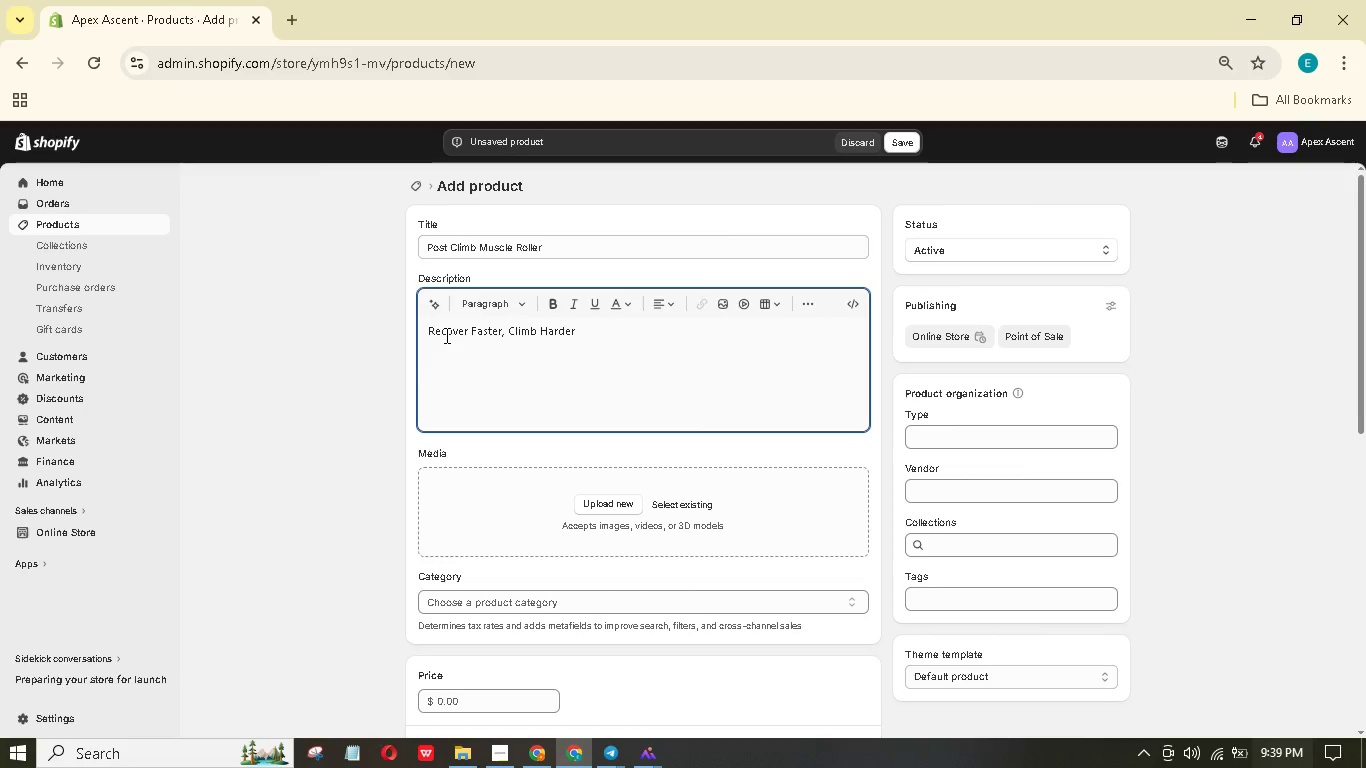 
key(Enter)
 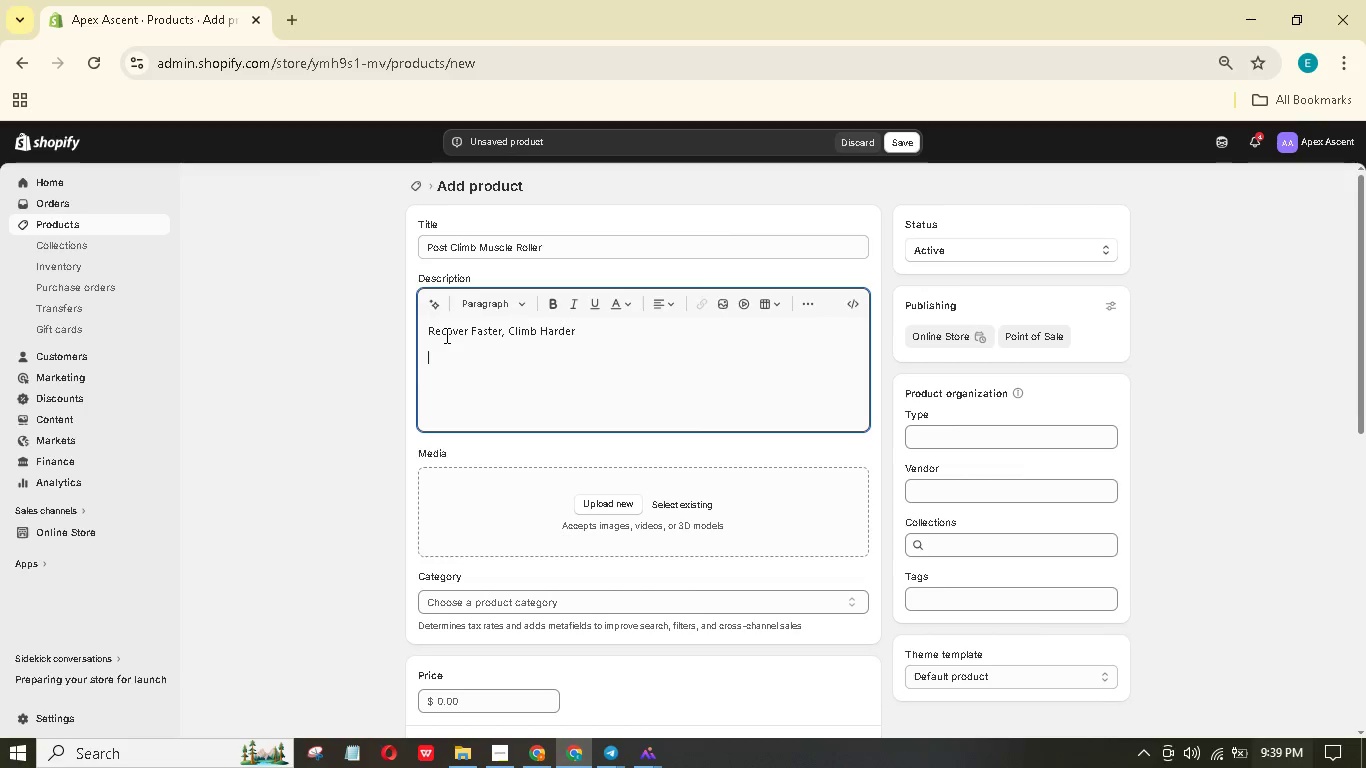 
type(Your forearms are on fire. Your shoulders are tight. You've)
 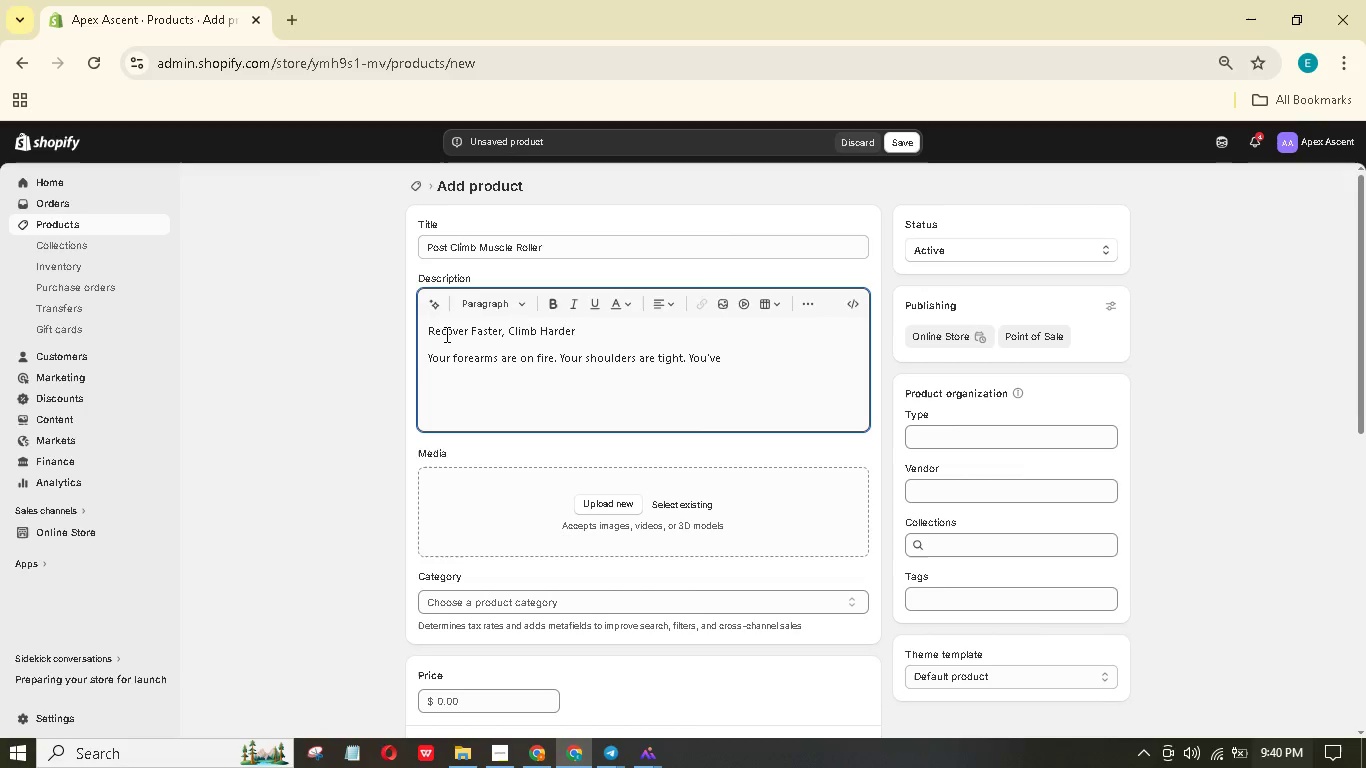 
hold_key(key=S, duration=0.31)
 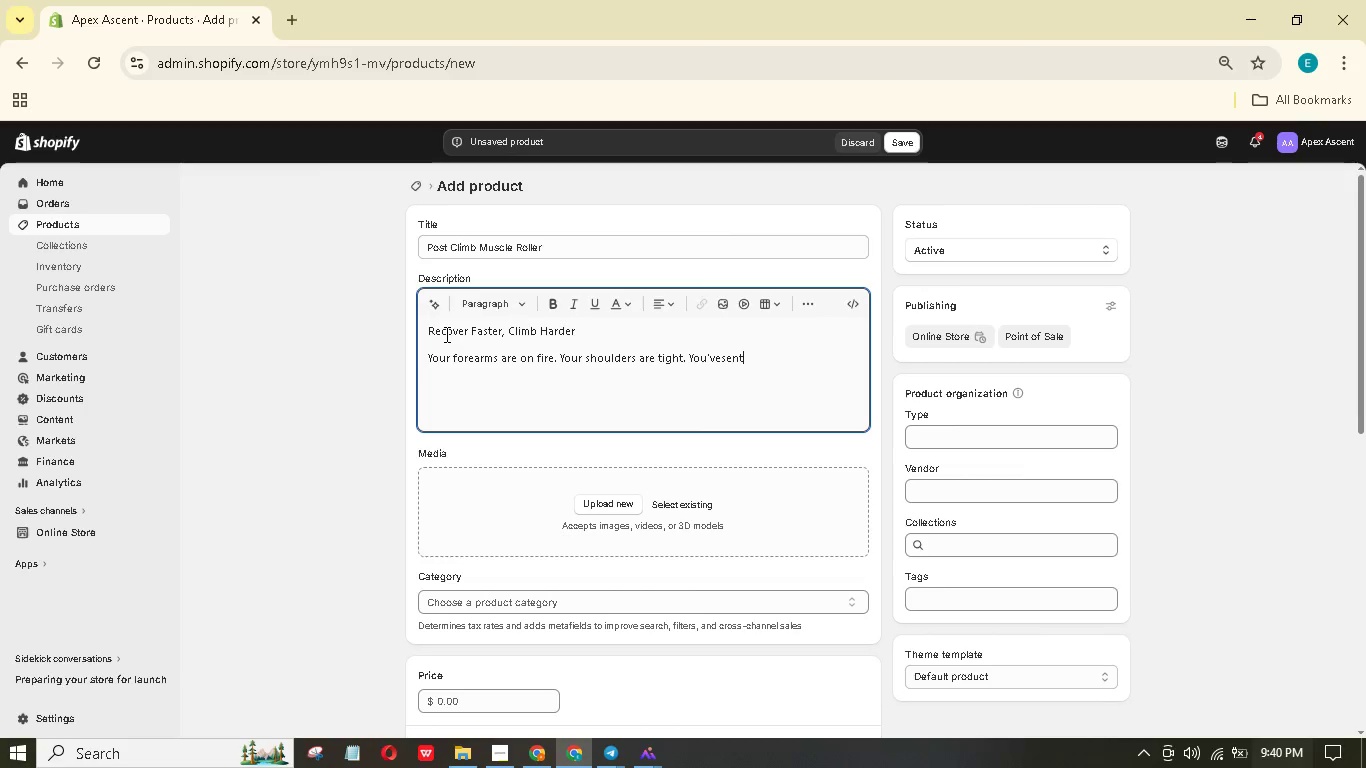 
type(ent our project - now recovr like a pro. This 5-inch portable muscle ri)
key(Backspace)
type(ollr is made of high-densiy EVA foam, firm enough for deep tissue massage but oft enough for comfot.)
 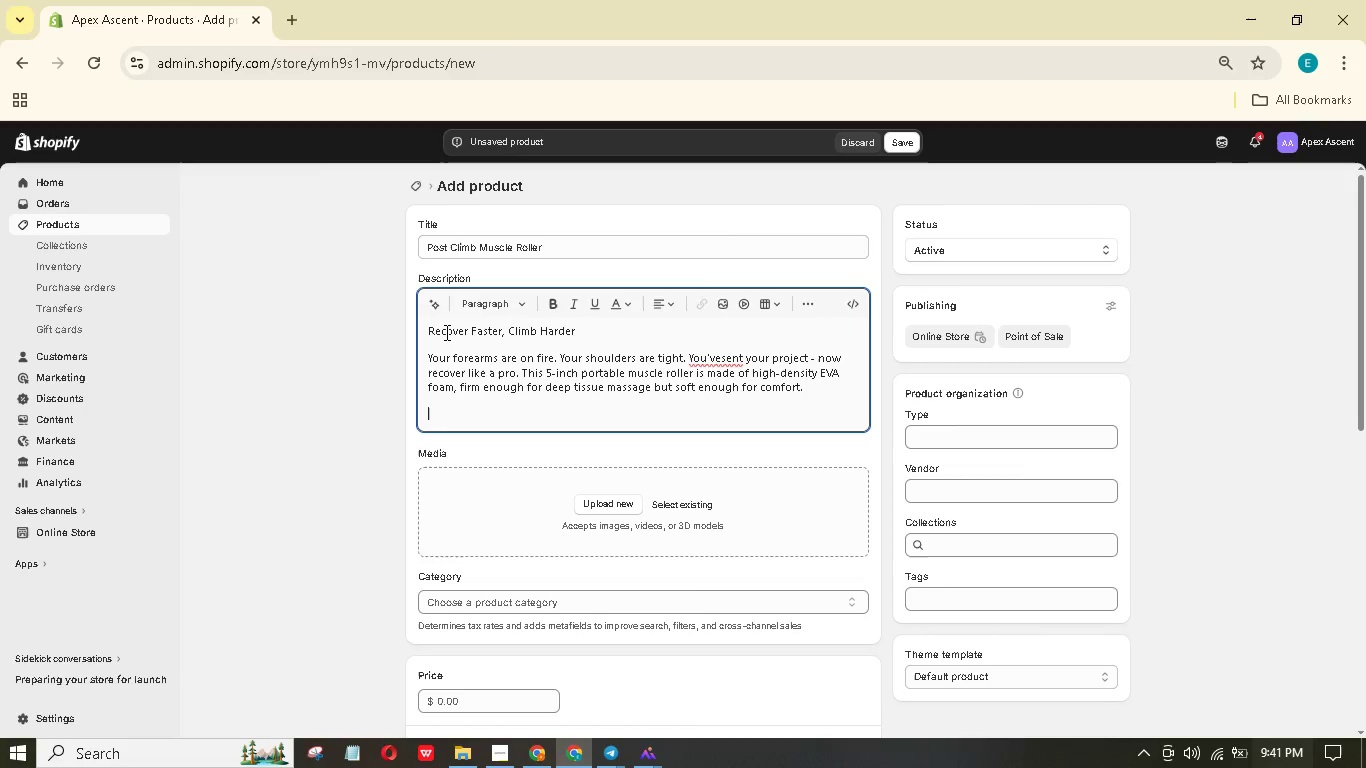 
 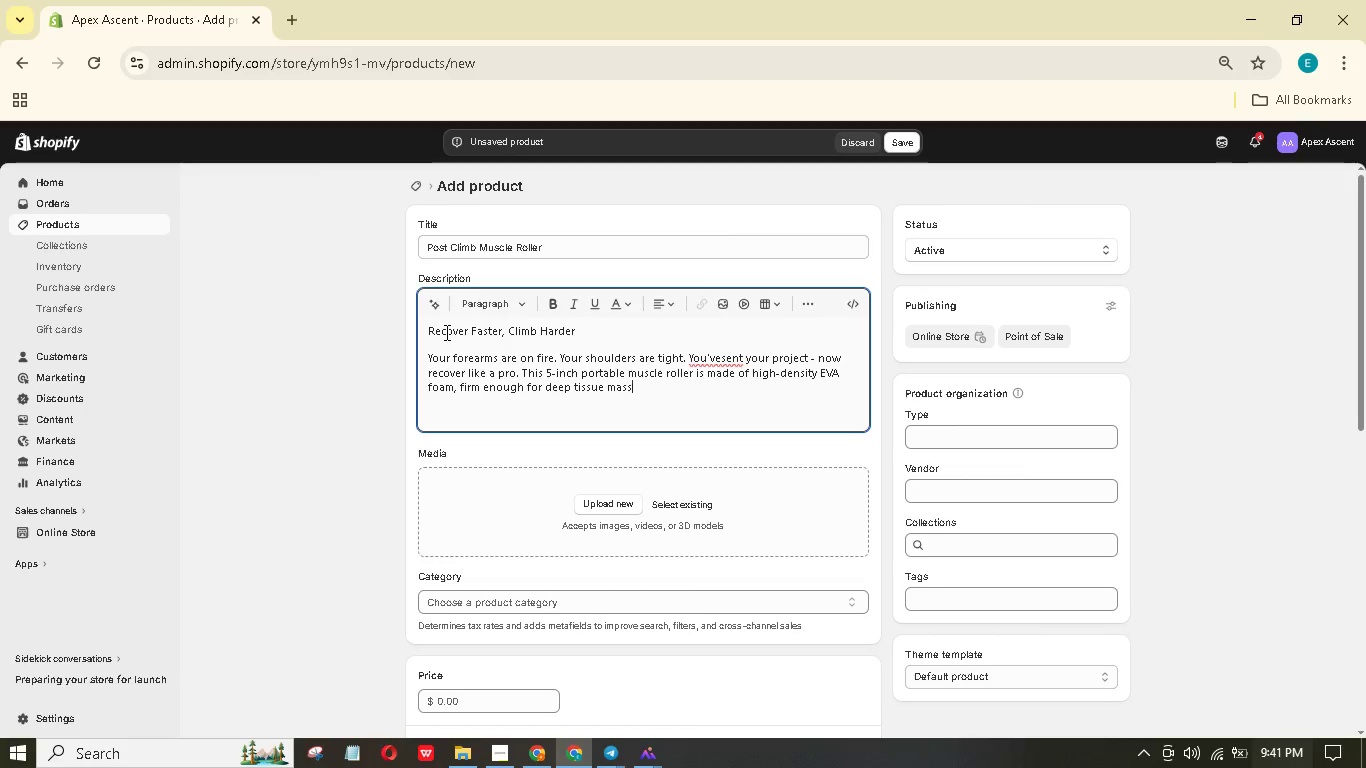 
key(Enter)
 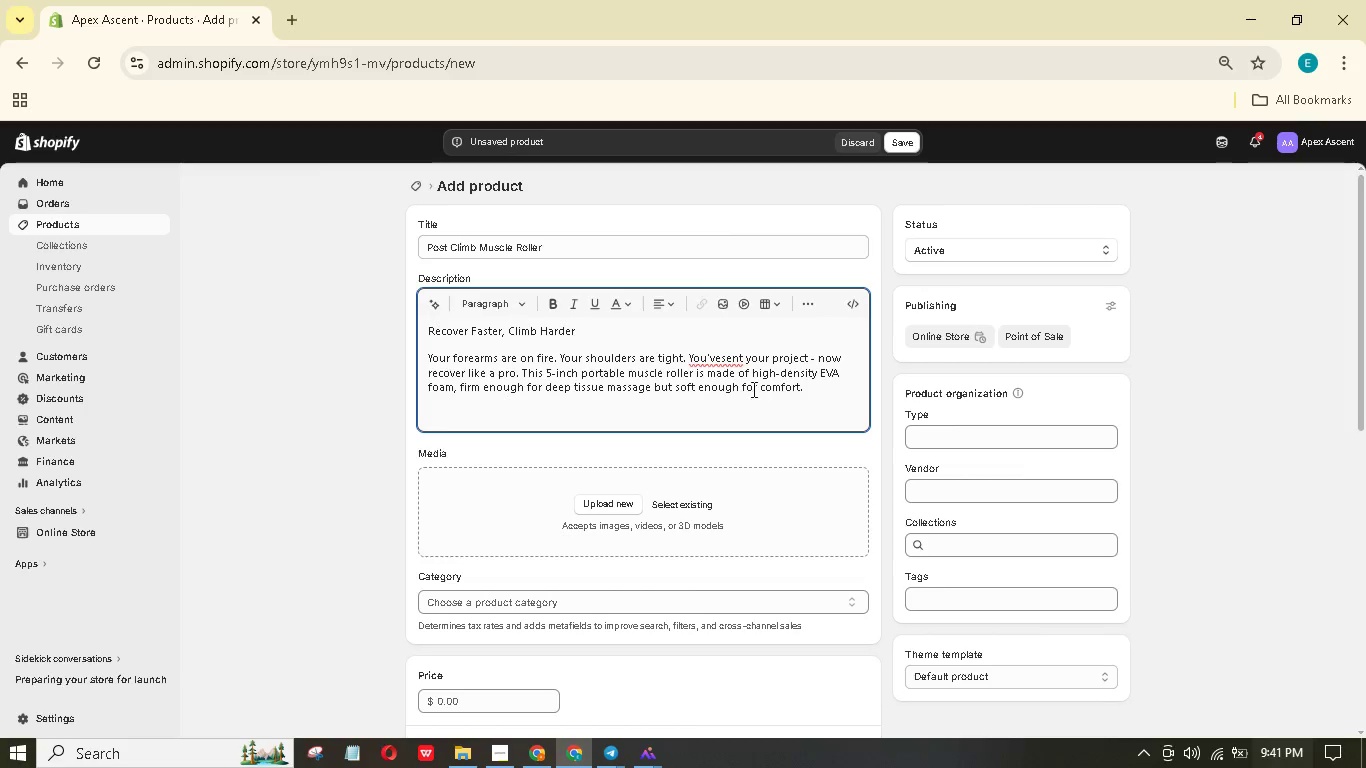 
left_click([726, 359])
 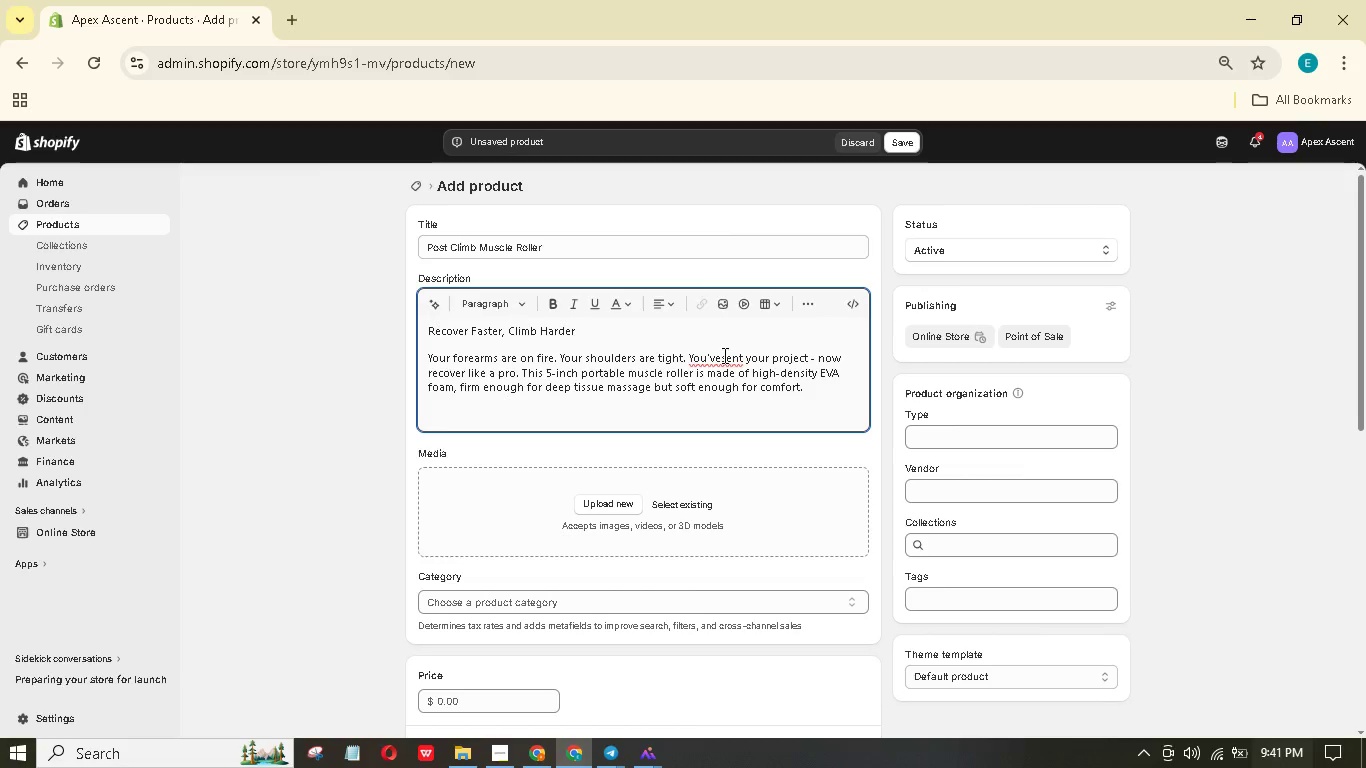 
key(Space)
 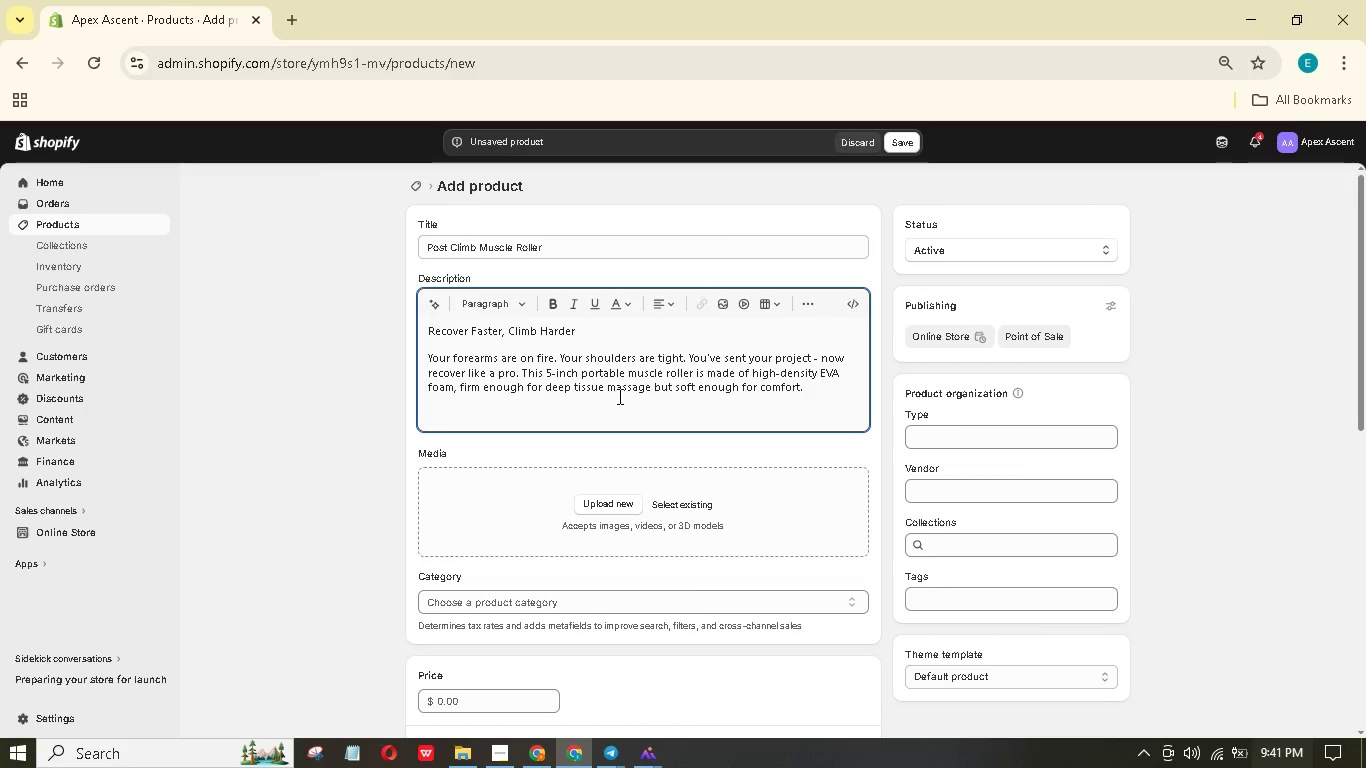 
left_click([619, 395])
 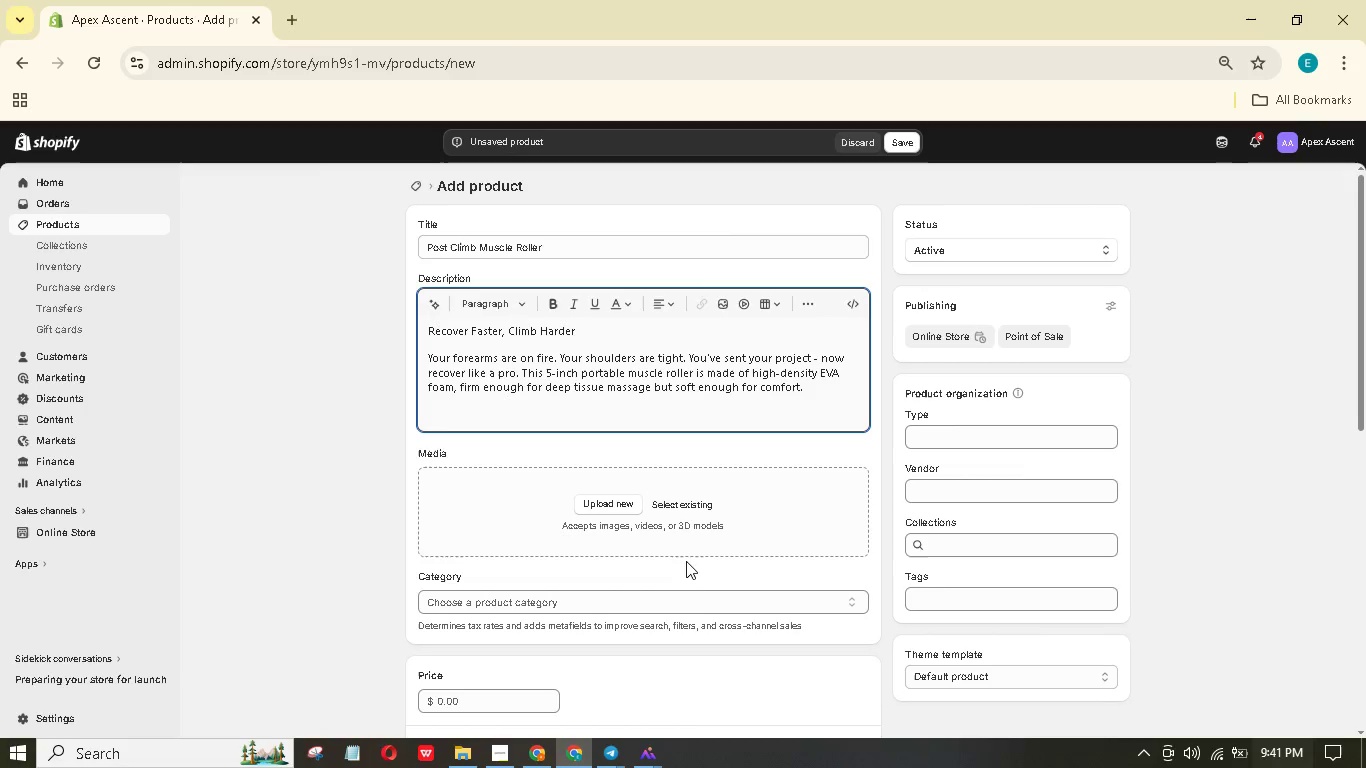 
type(Trgt The Right Muscles)
 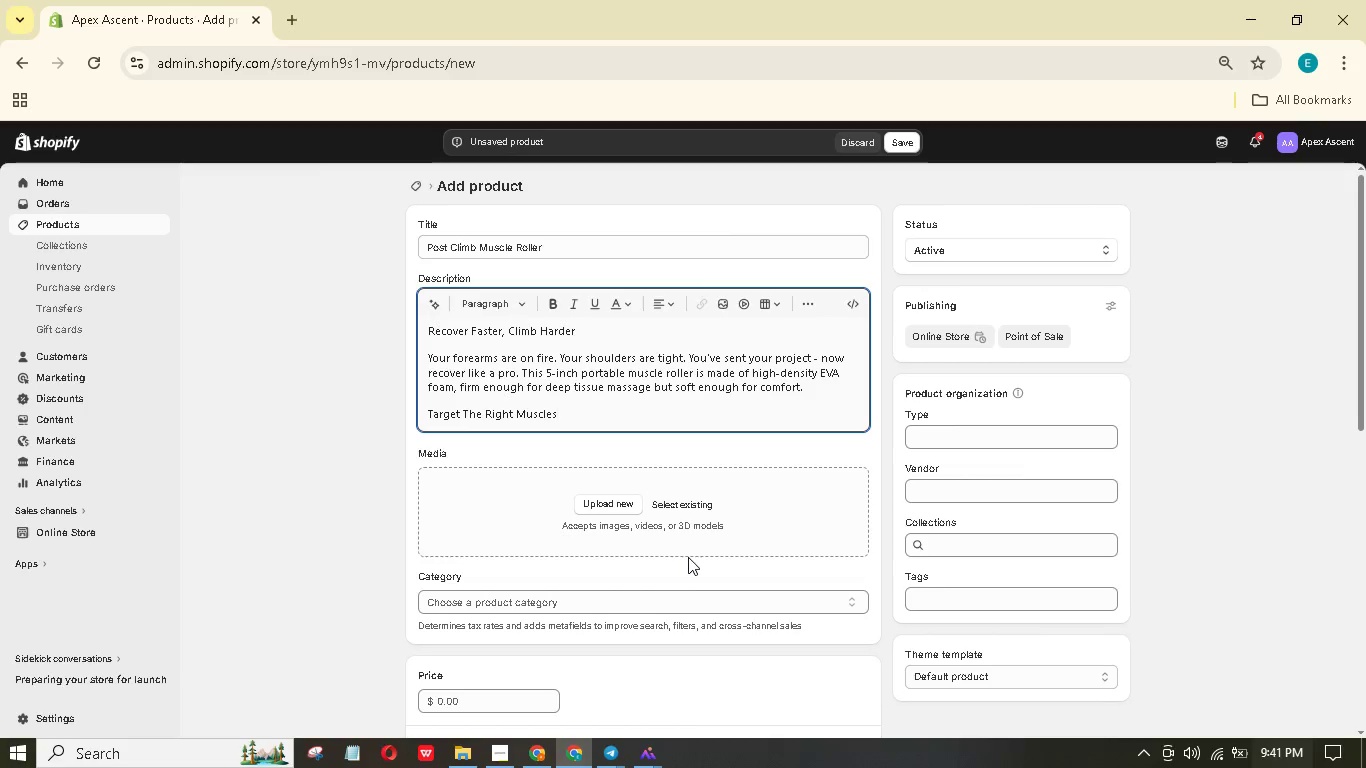 
hold_key(key=A, duration=0.33)
 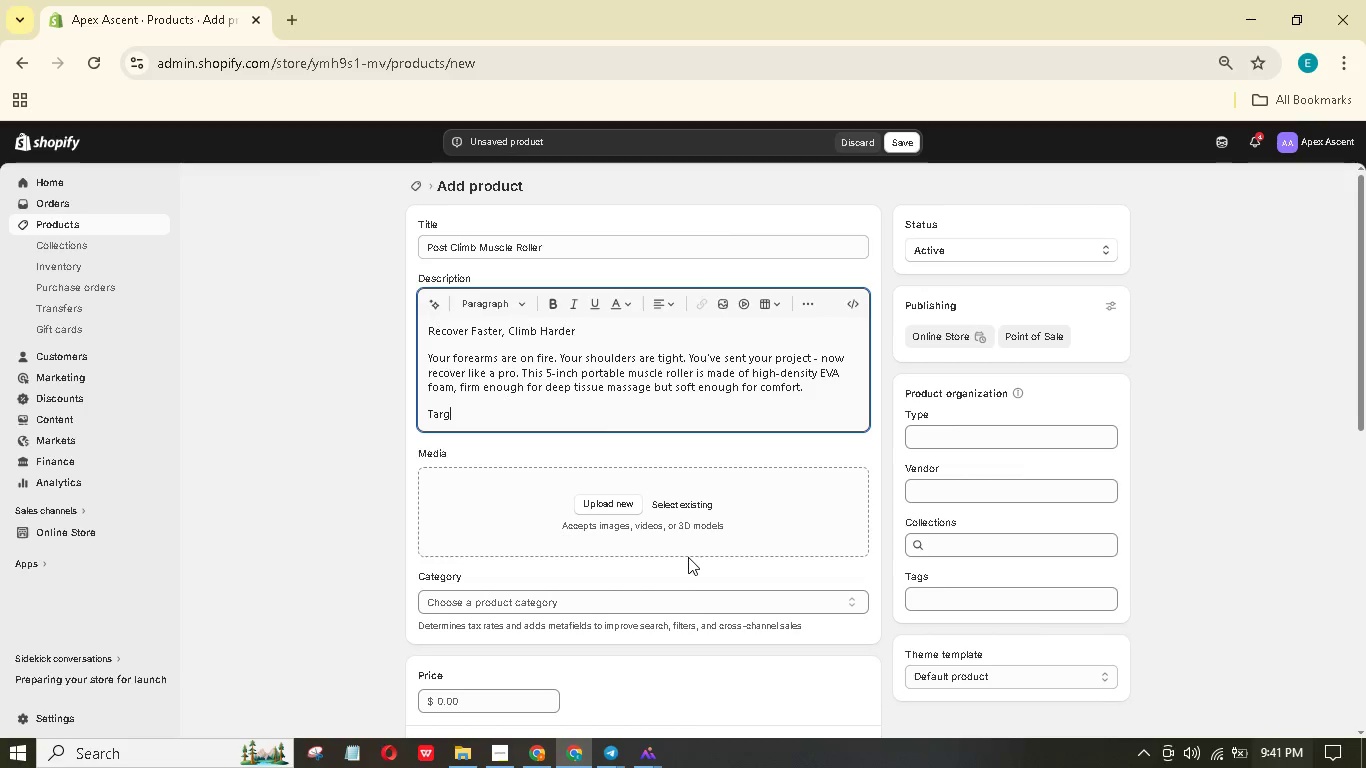 
key(Enter)
 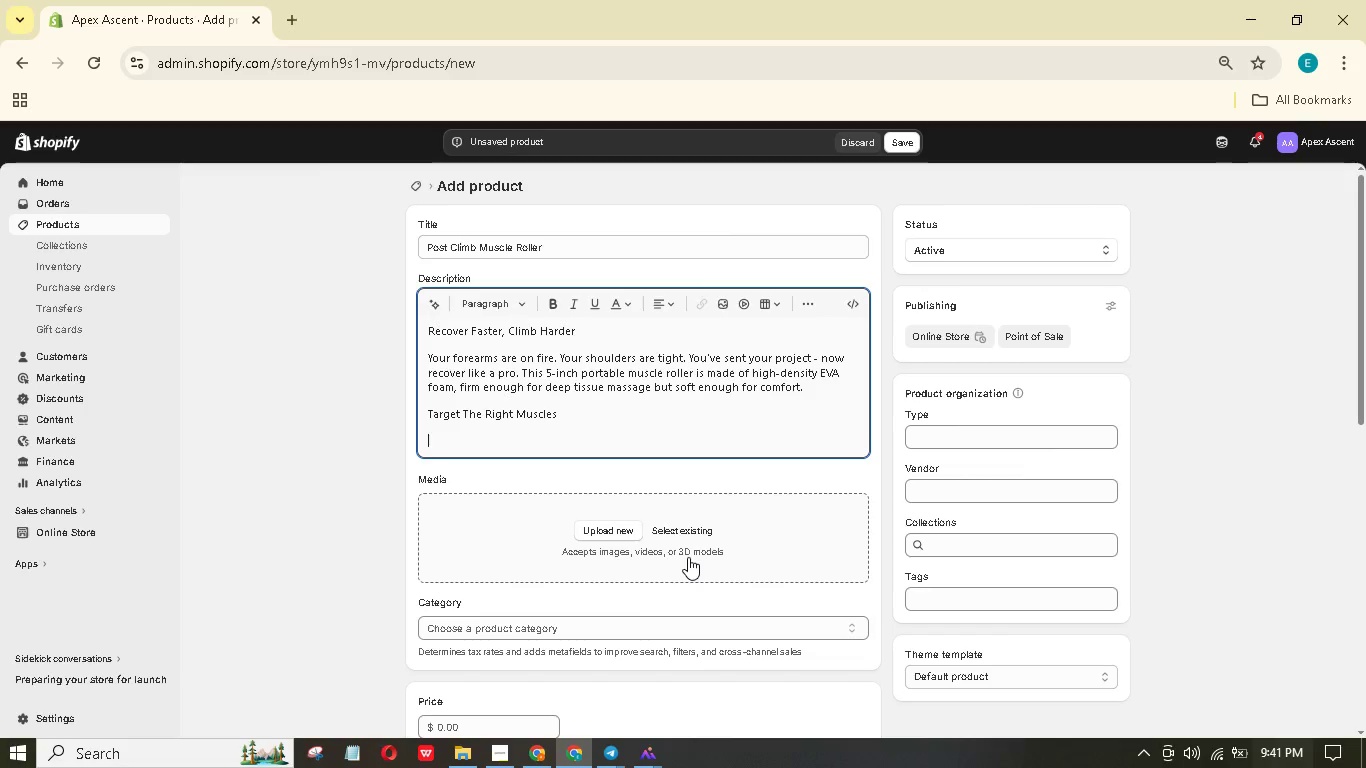 
type(Forearms - roll out the fle)
 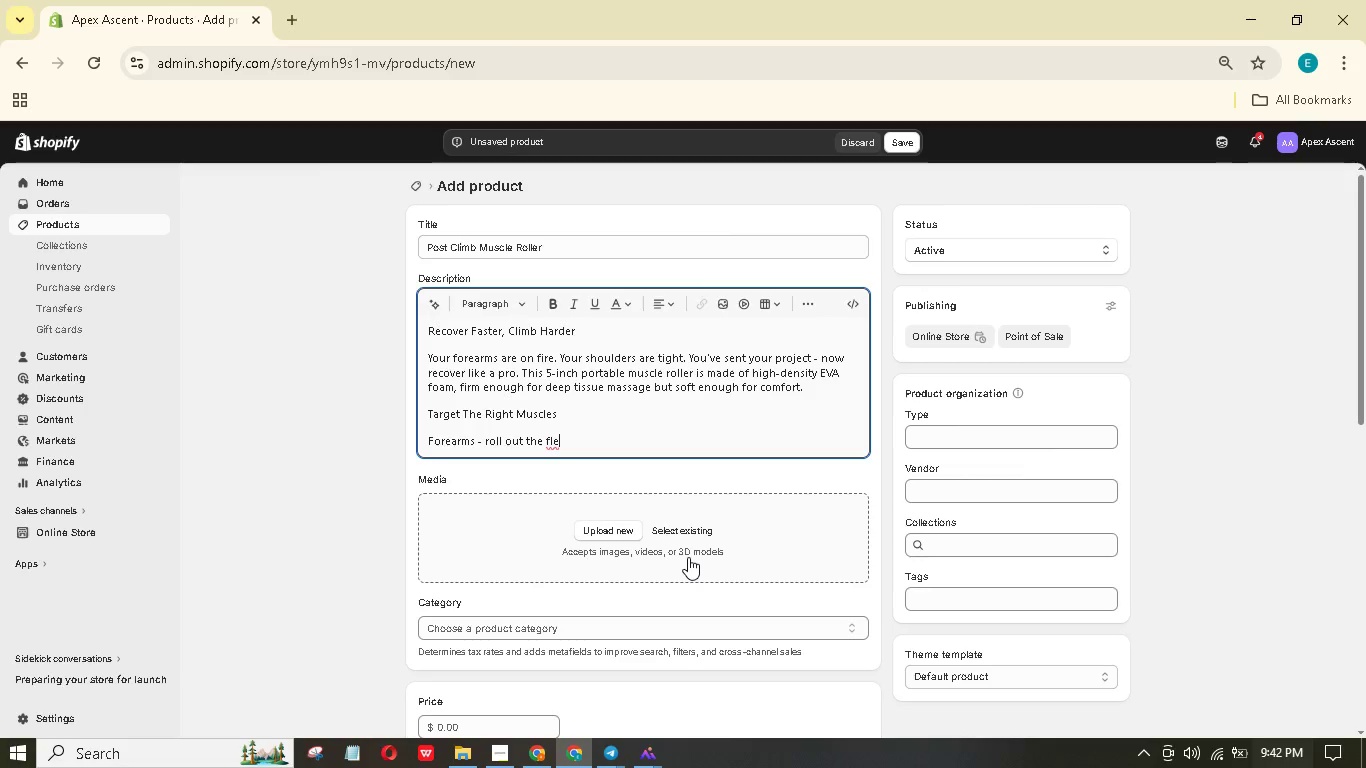 
type(xors after a hngboared session.)
 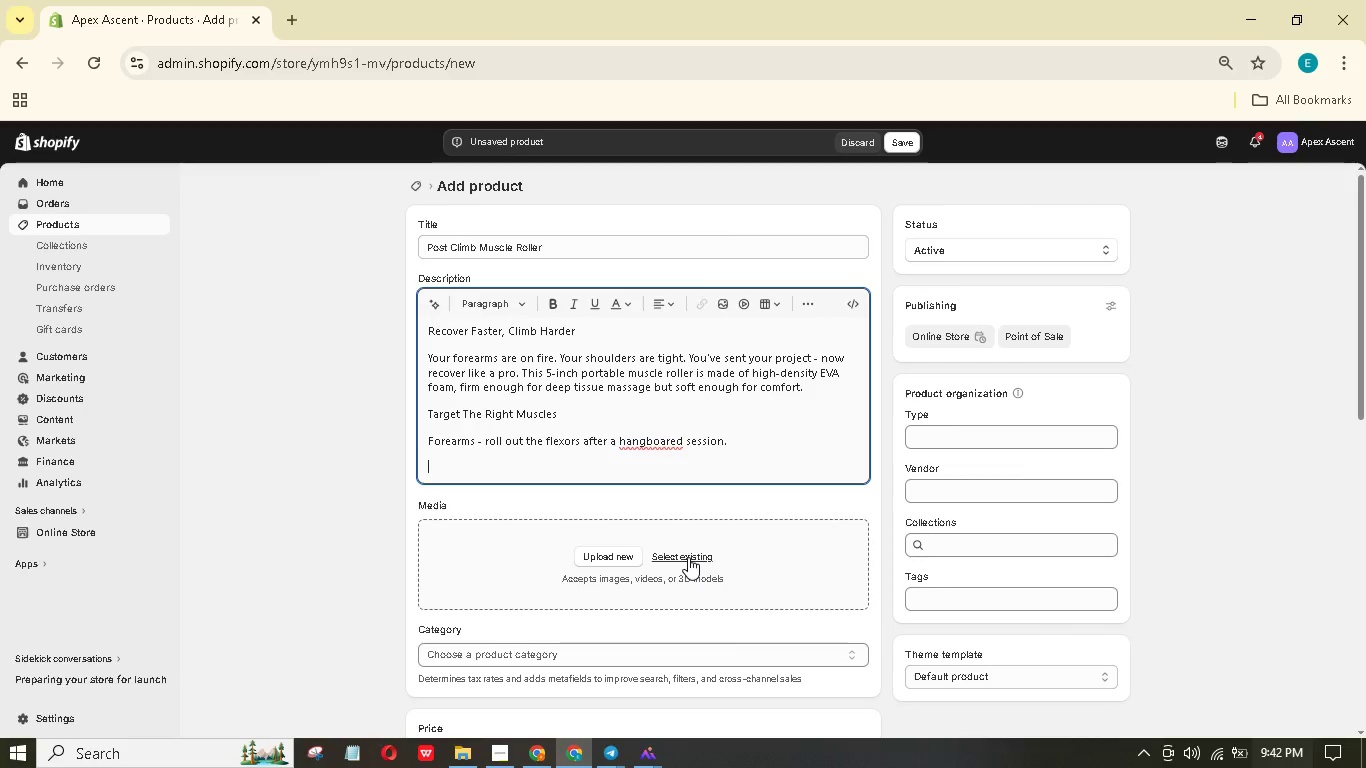 
key(Enter)
 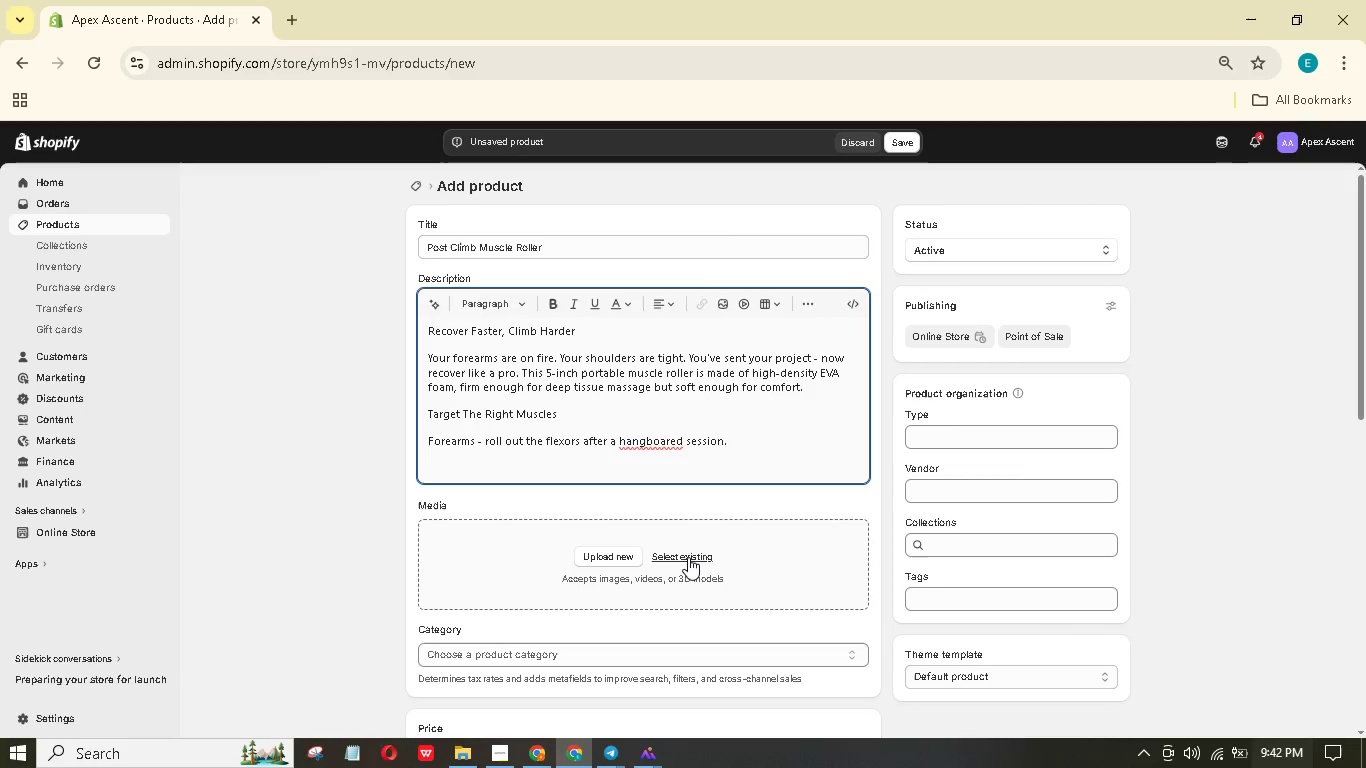 
type(Biceps & shoulders - release tension from overhangs nd dynamic moves.)
 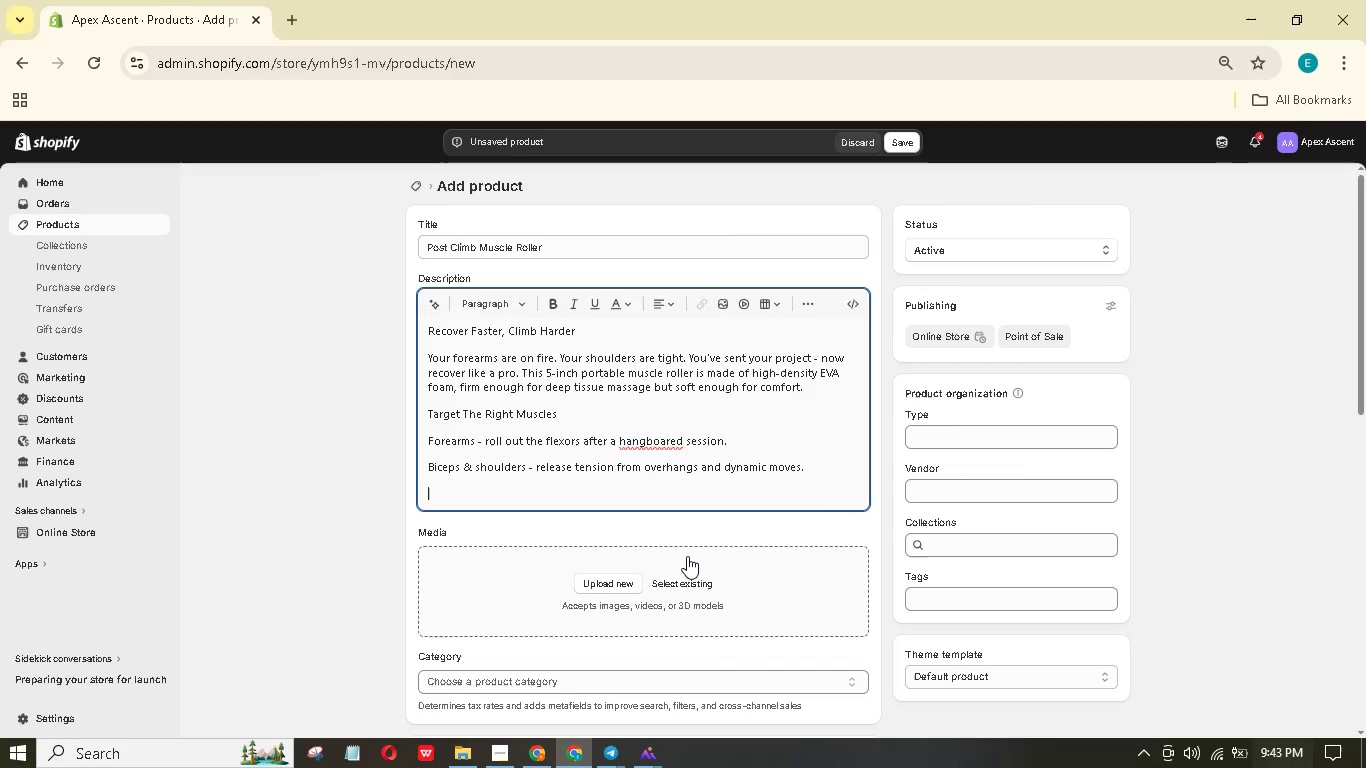 
 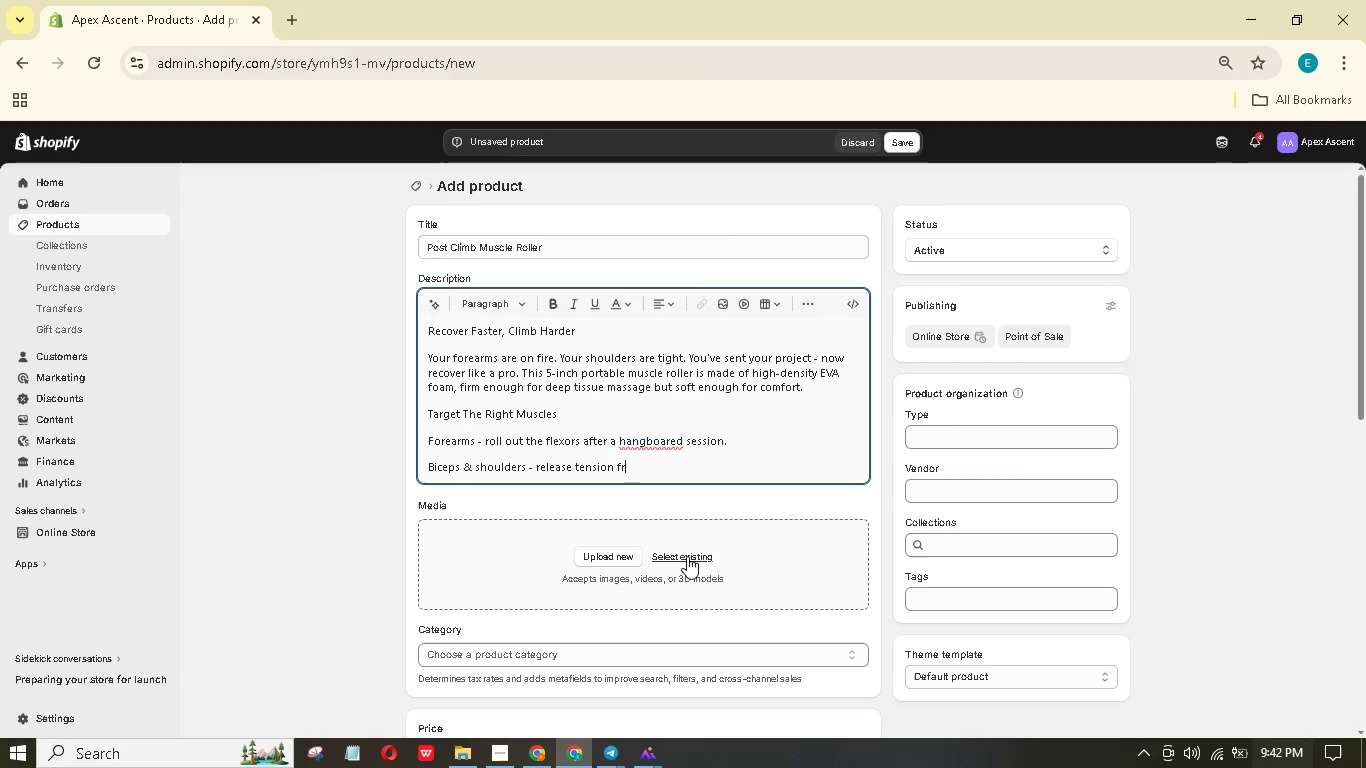 
key(Enter)
 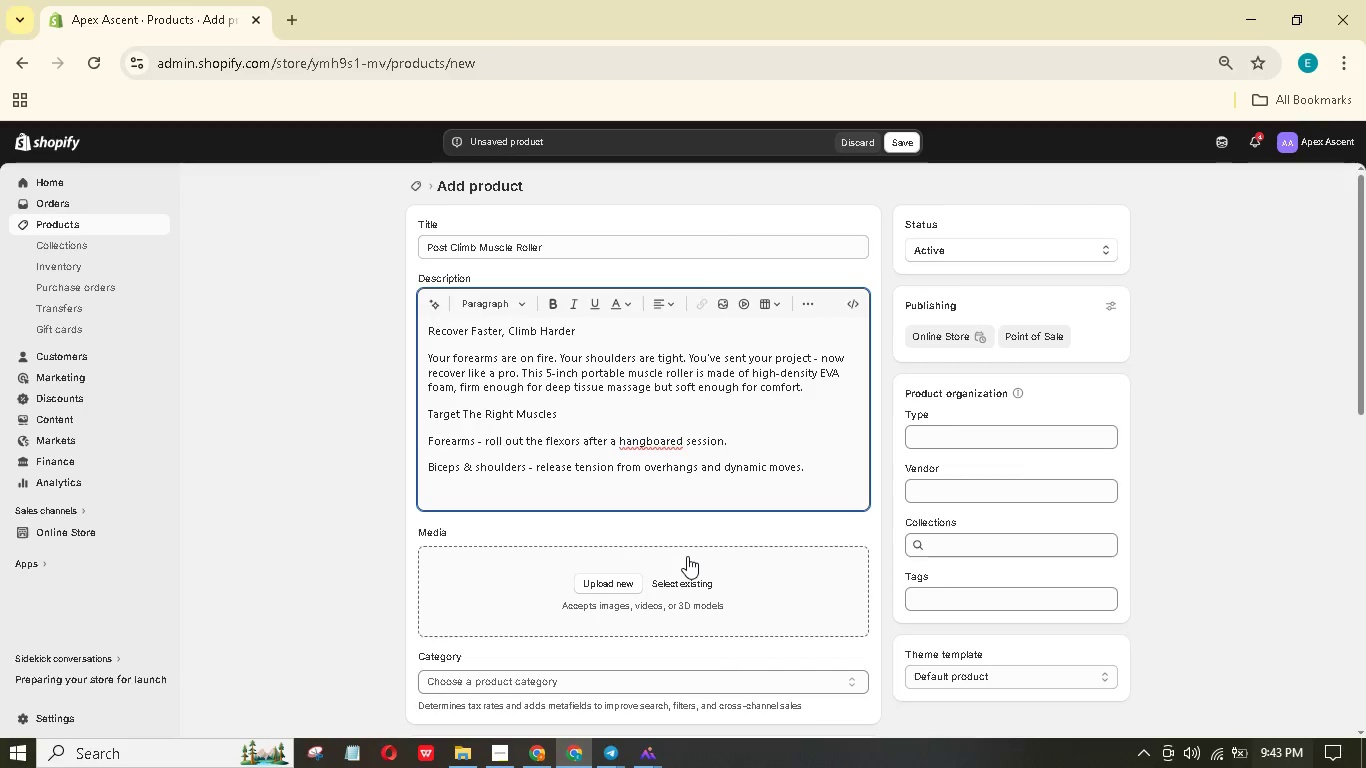 
type(Calves & bck - becaue climbing is a full-body sport.)
 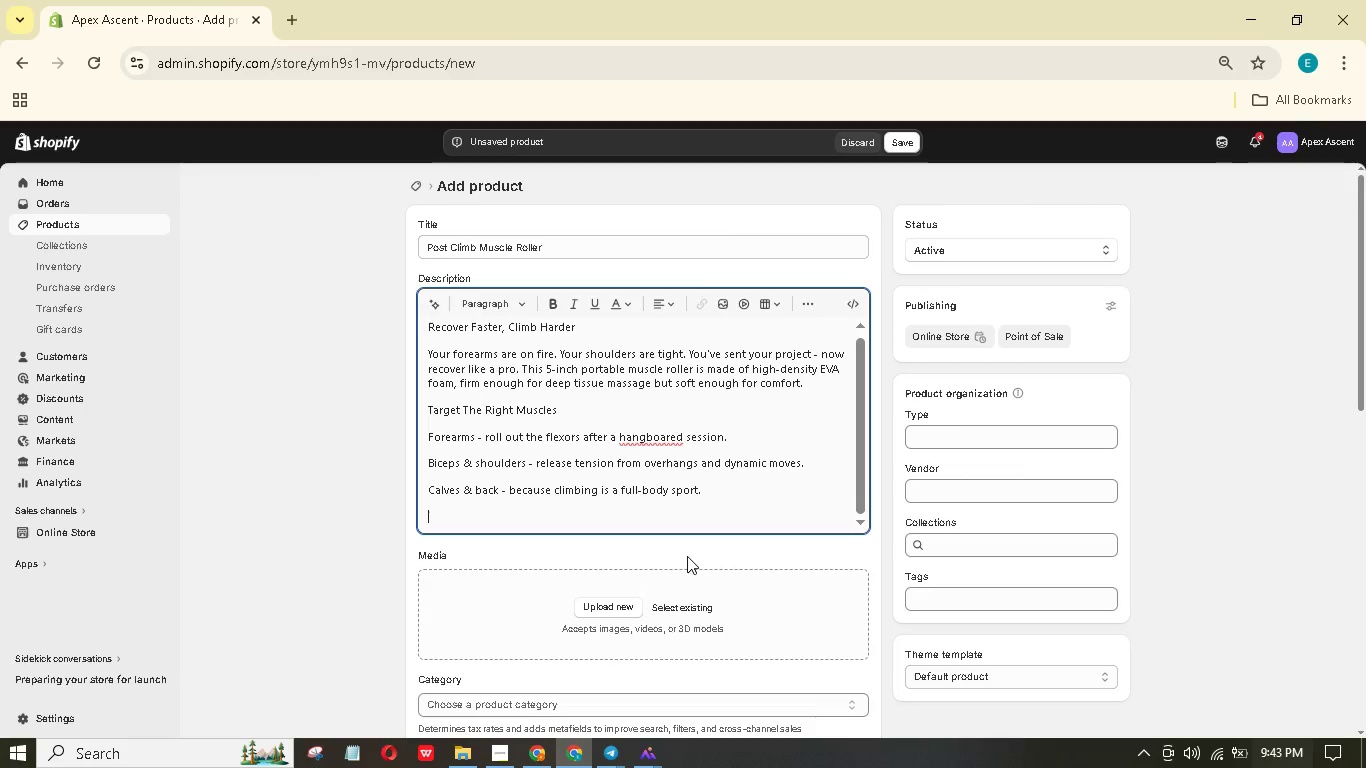 
 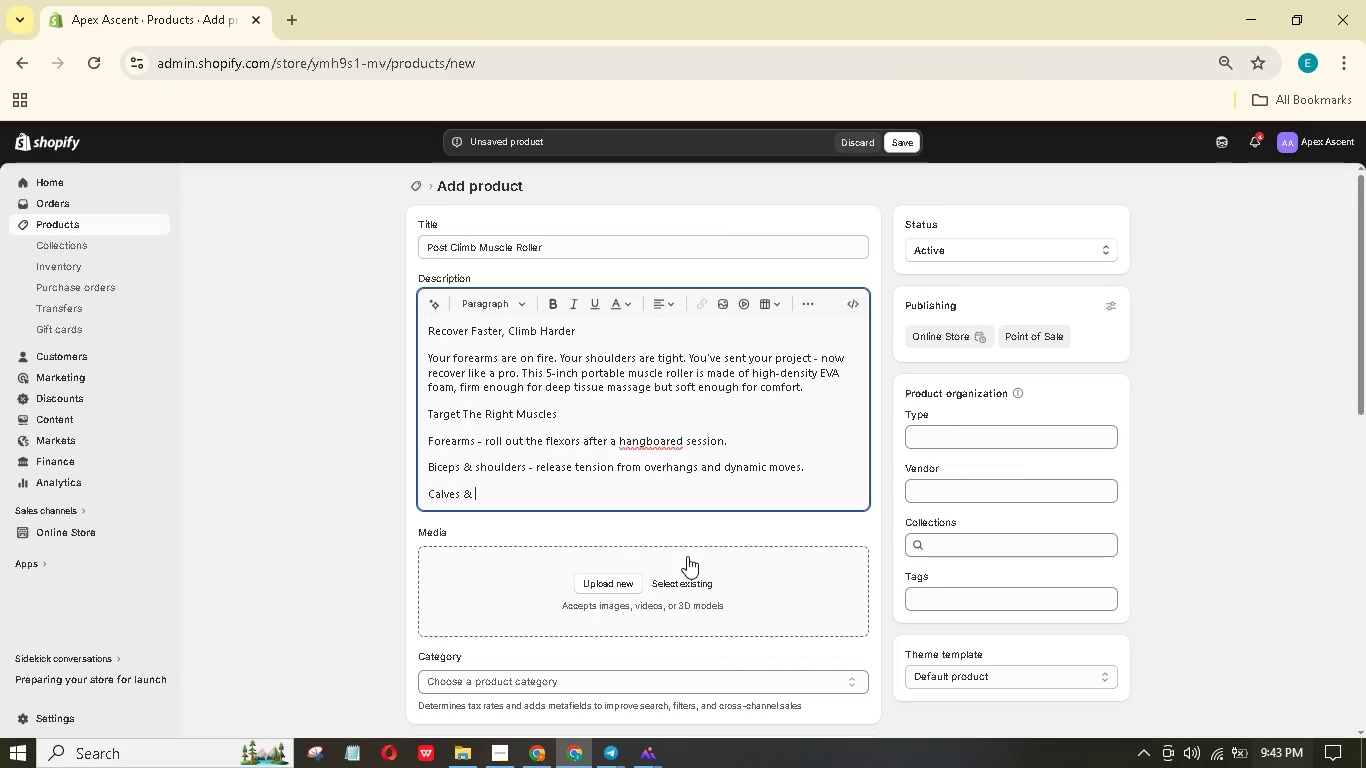 
key(Enter)
 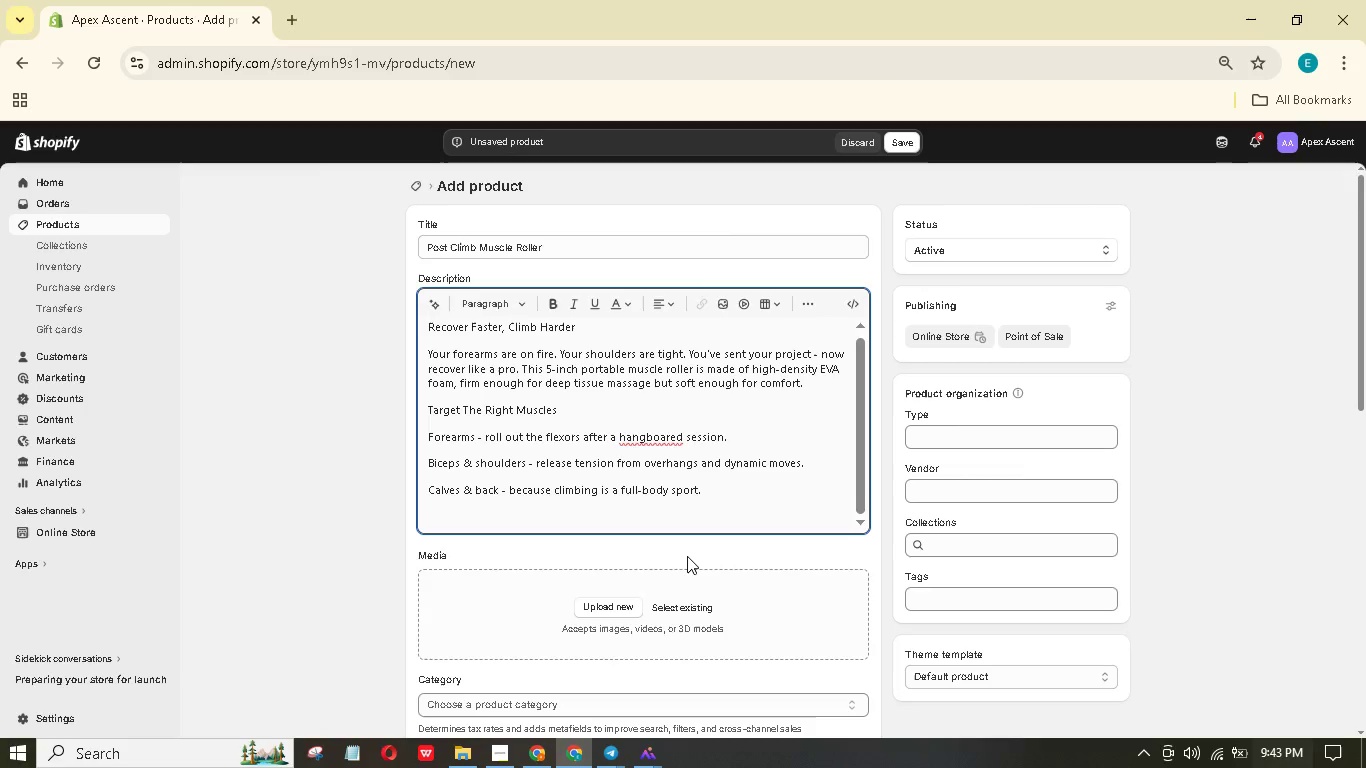 
type(Why Climbers Love It)
 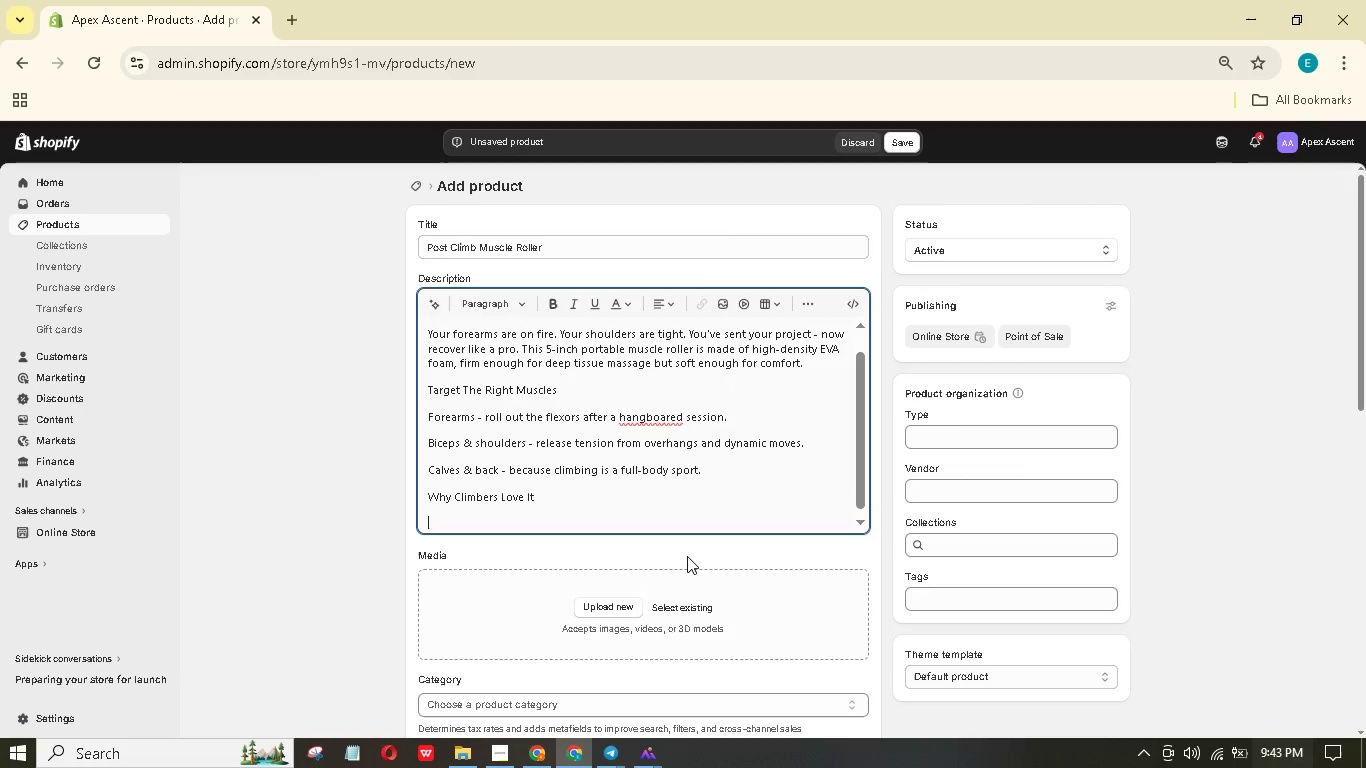 
 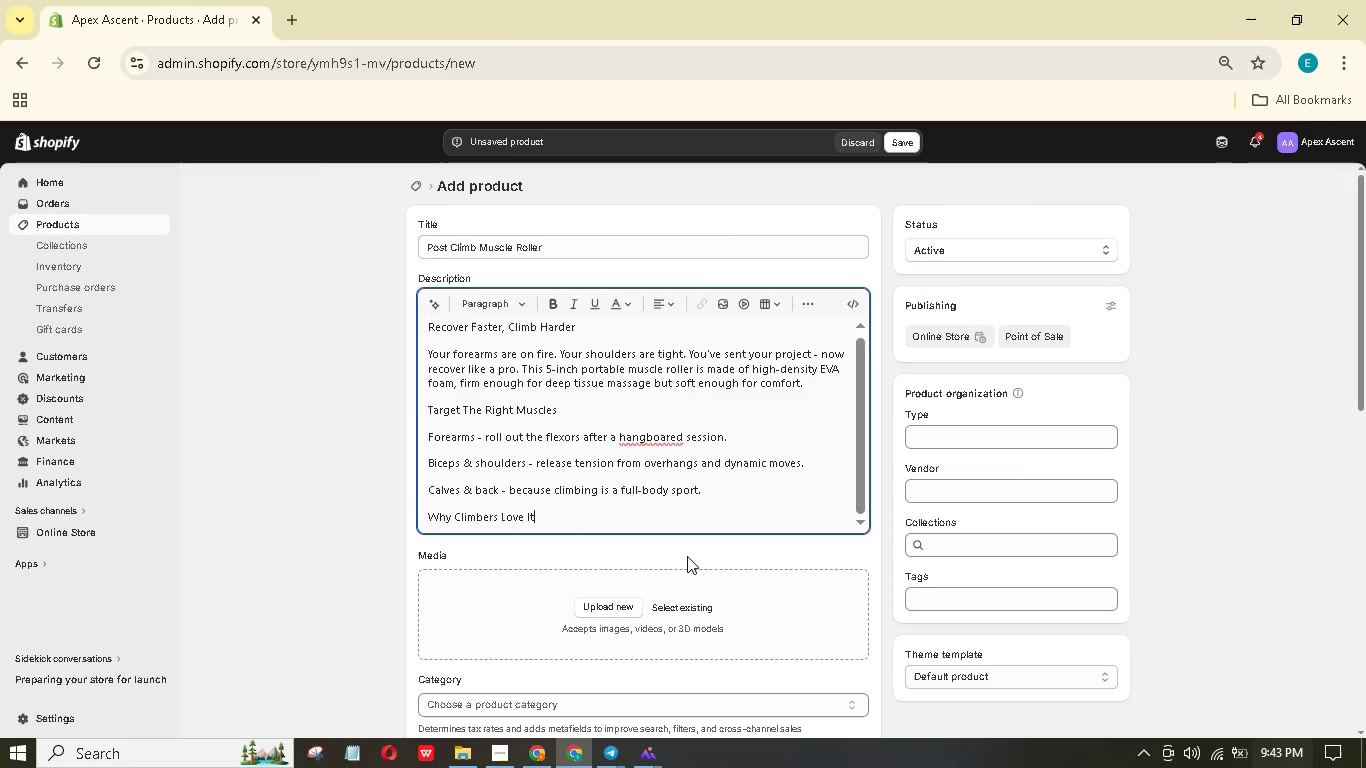 
key(Enter)
 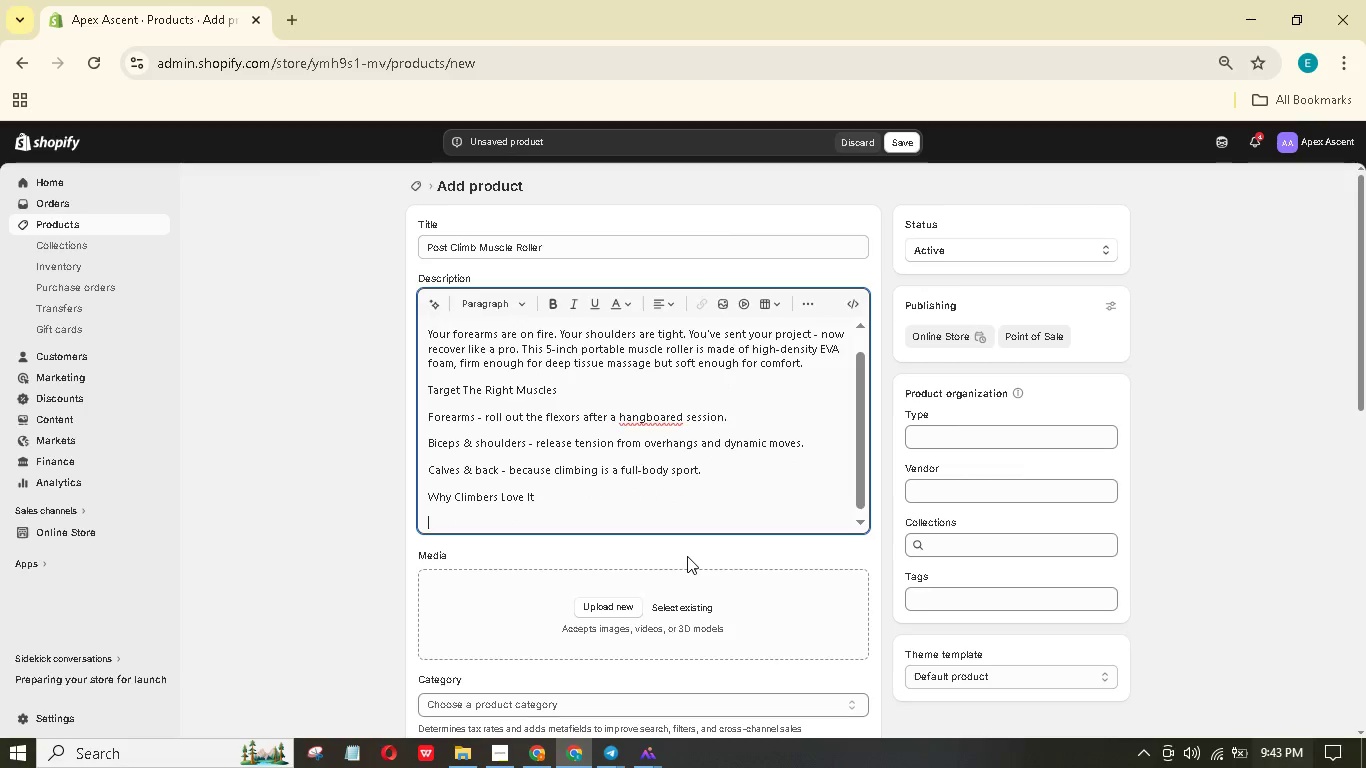 
type(Compct sie - fits in any gym bg, chalk buckt, or evena large pockets)
key(Backspace)
 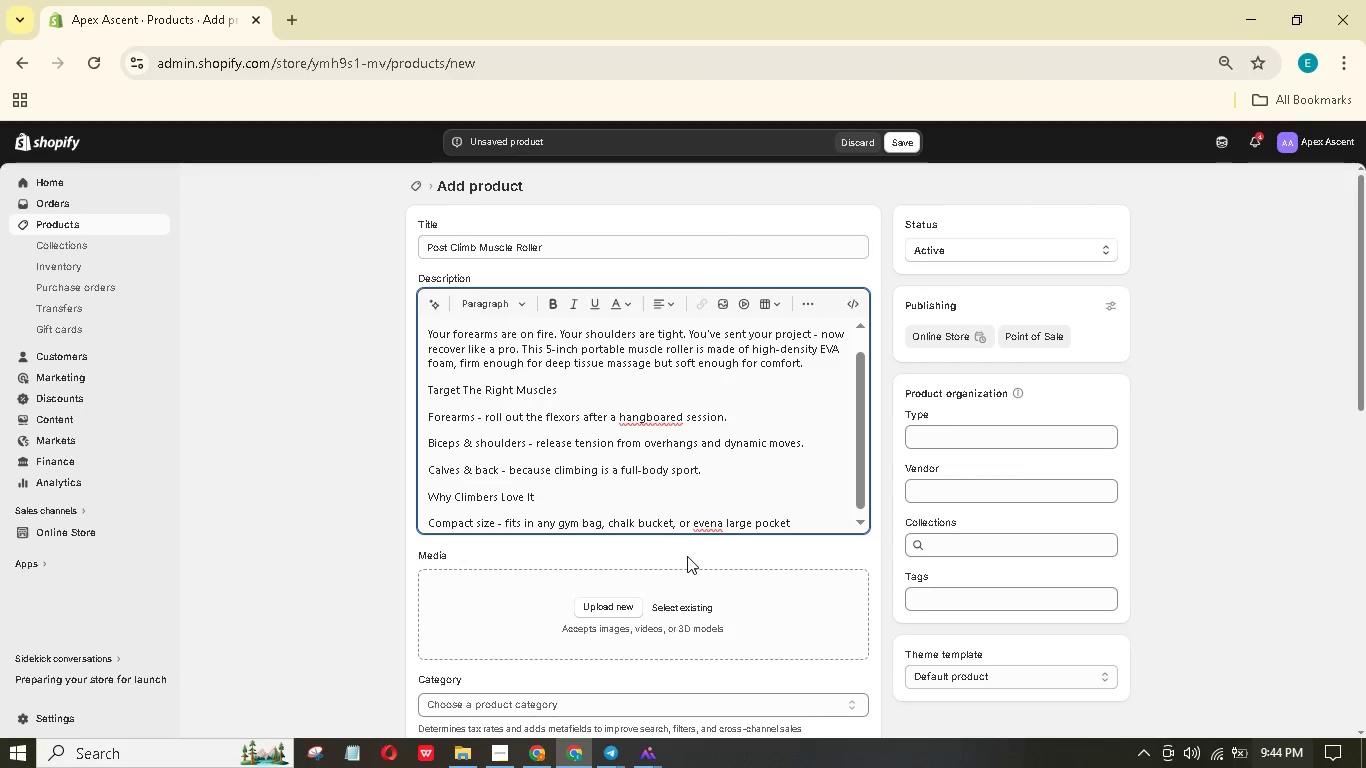 
hold_key(key=Z, duration=0.34)
 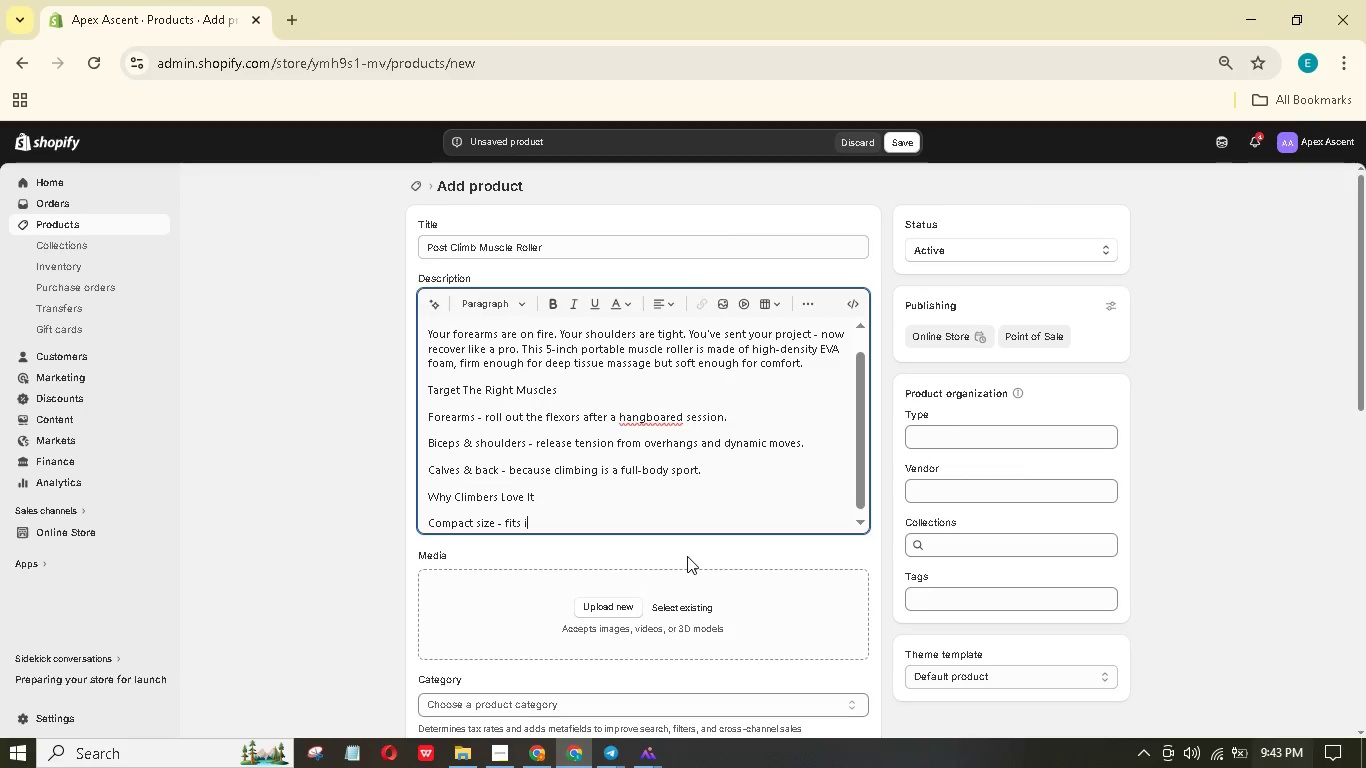 
left_click([716, 521])
 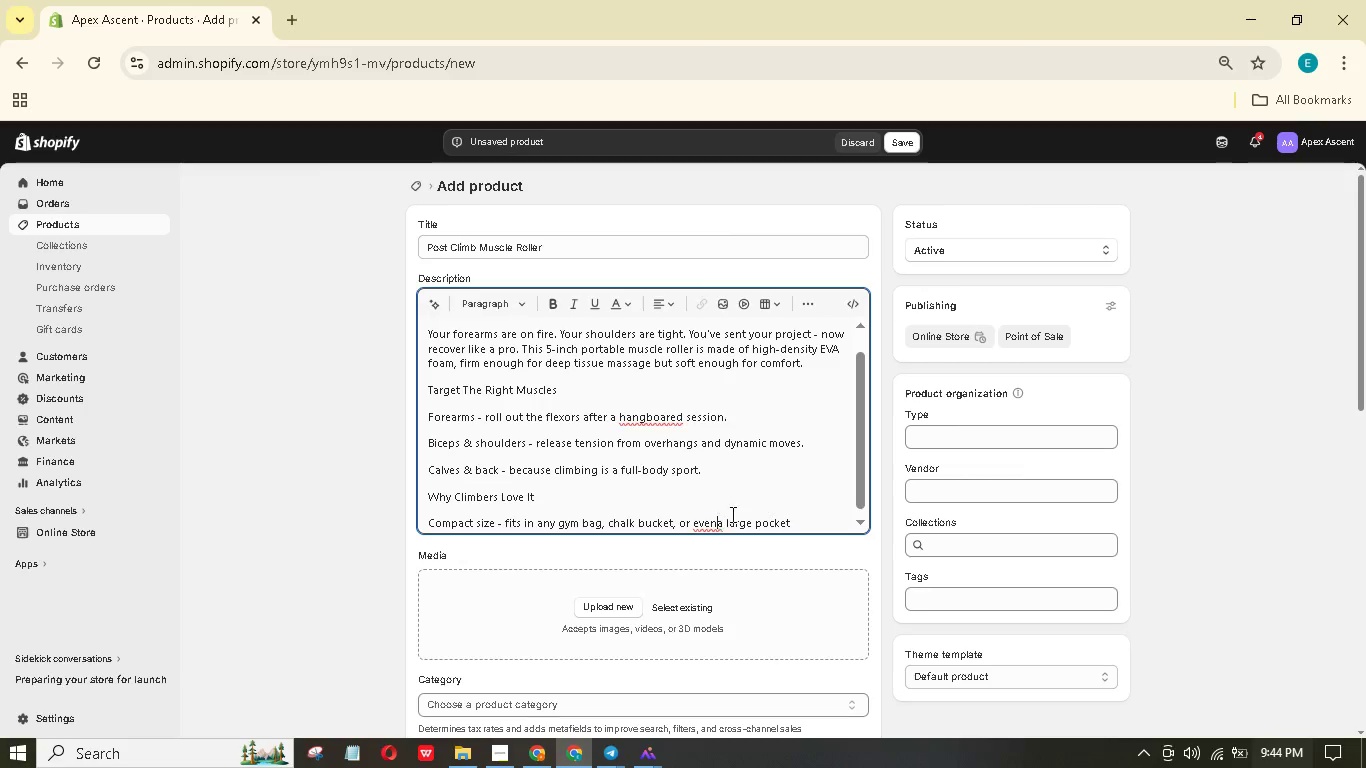 
key(Space)
 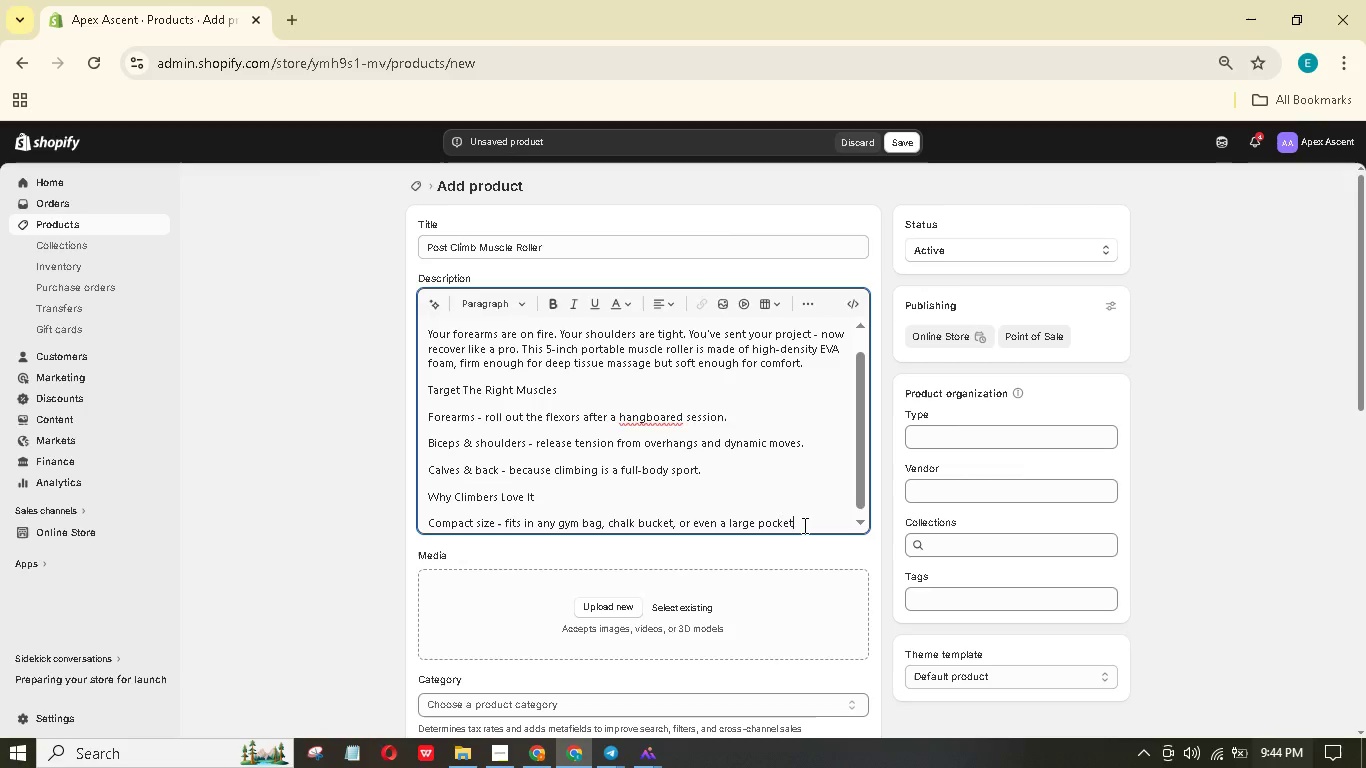 
wait(14.08)
 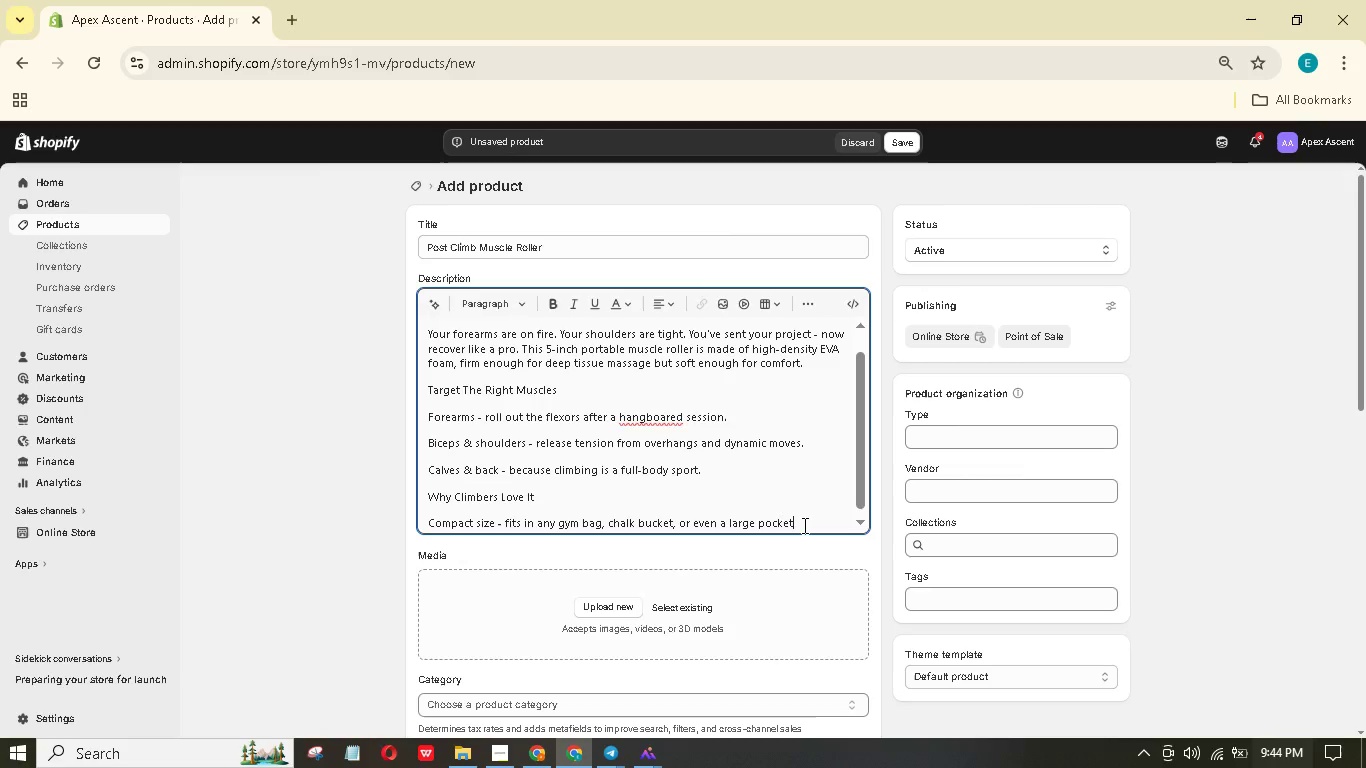 
key(Period)
 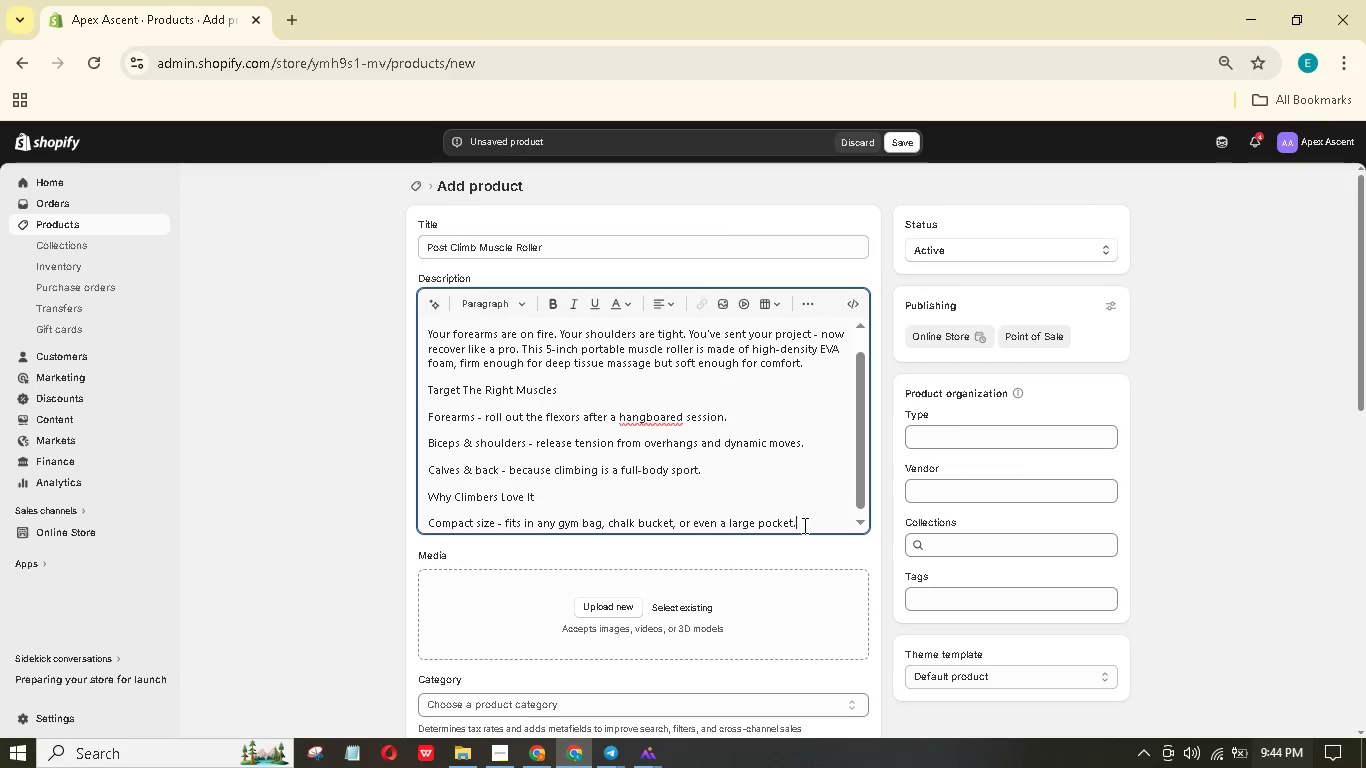 
key(Enter)
 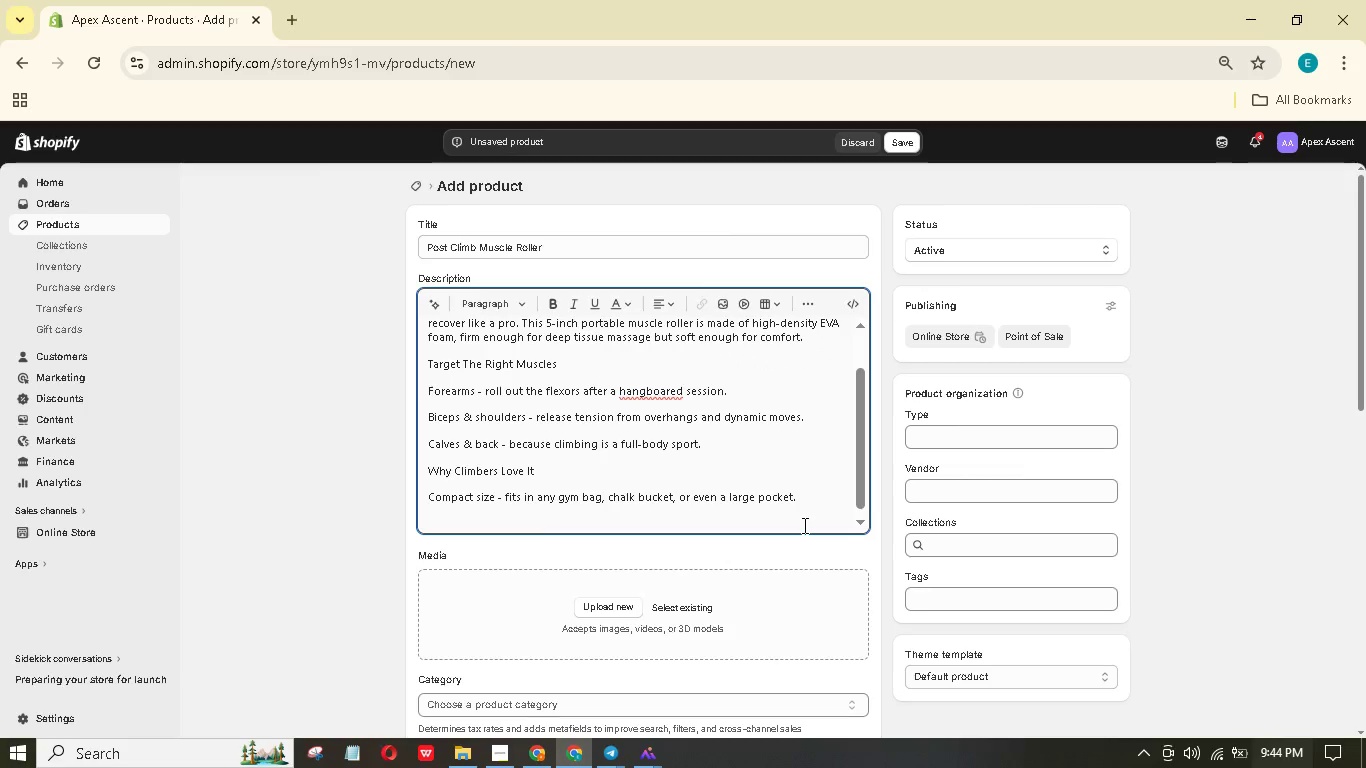 
type(Textured surface - won't slip on skin or clothing)
 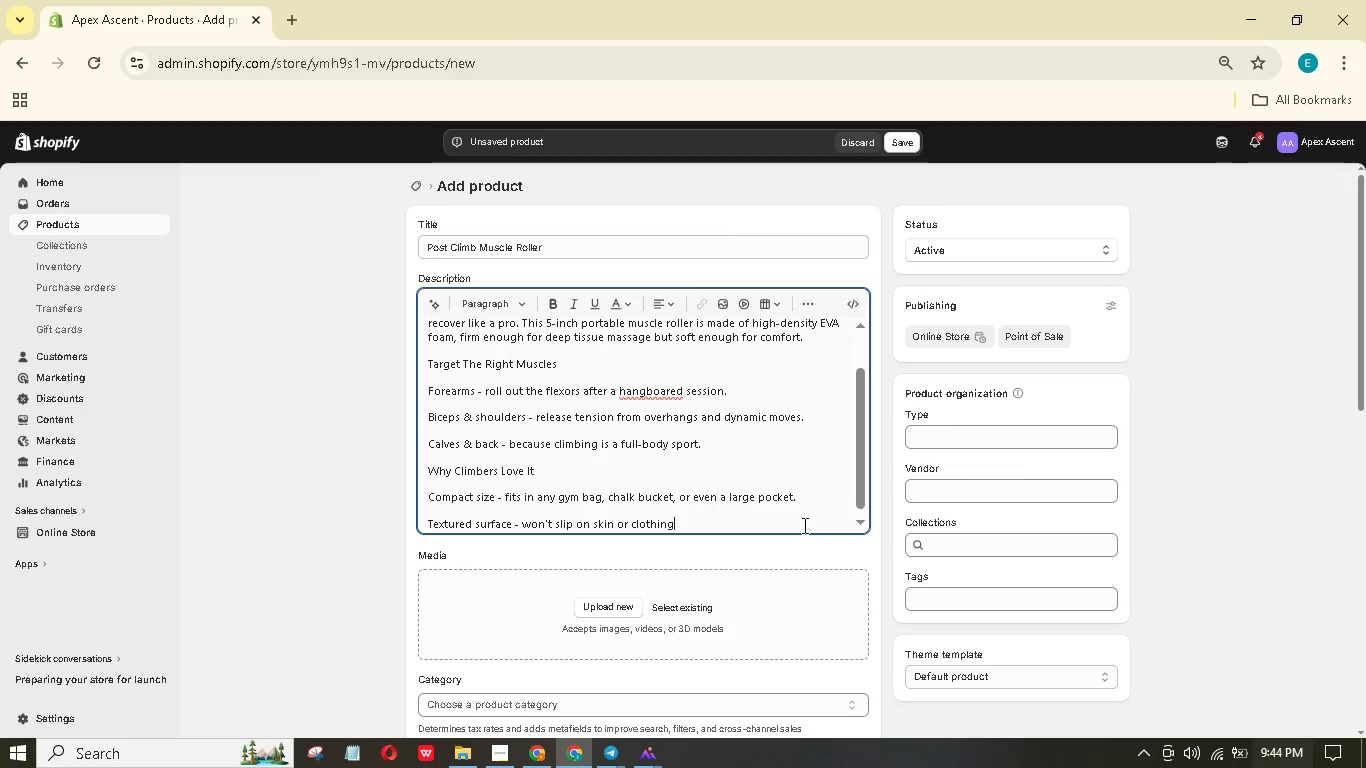 
key(Period)
 